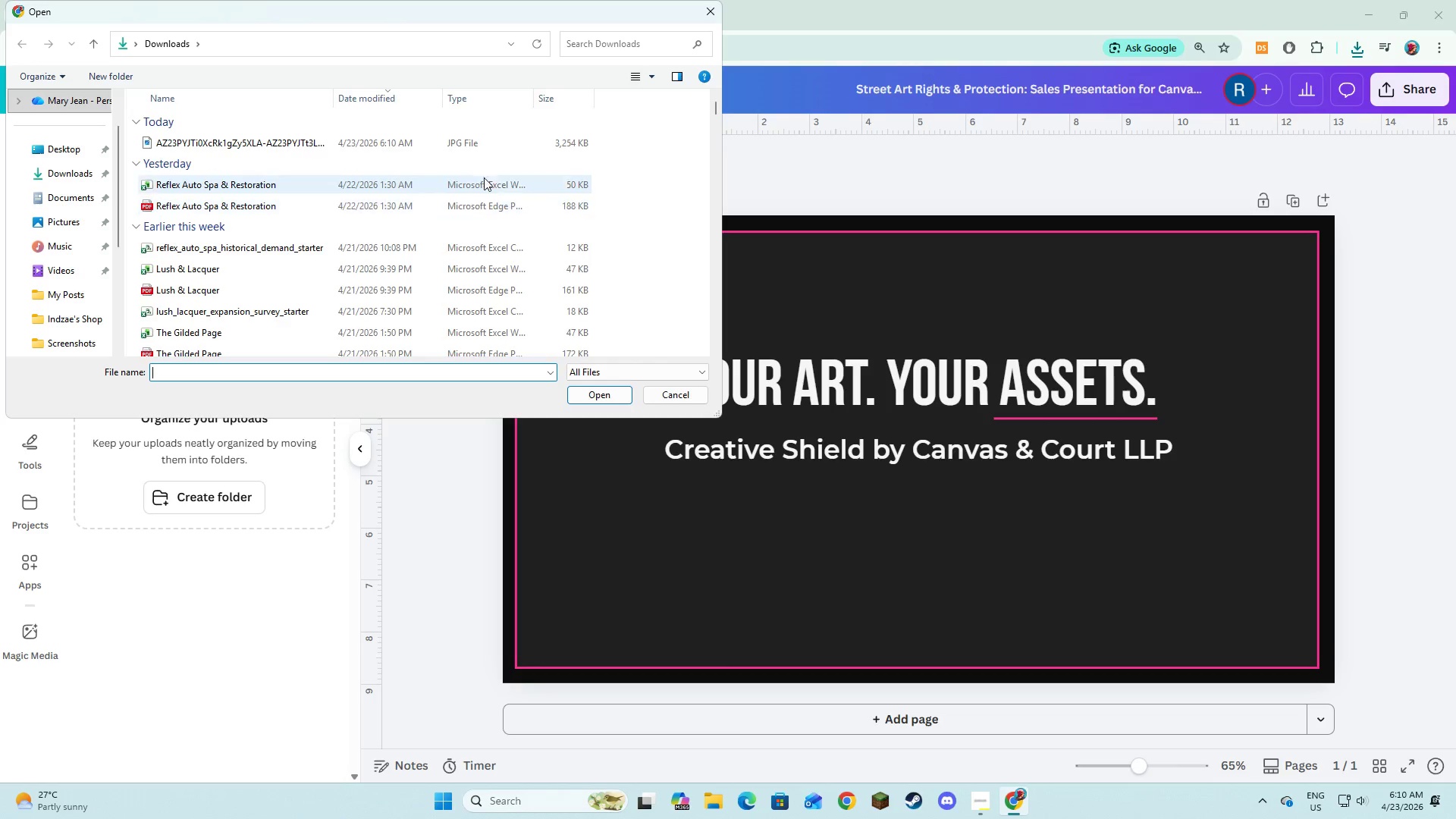 
left_click([489, 146])
 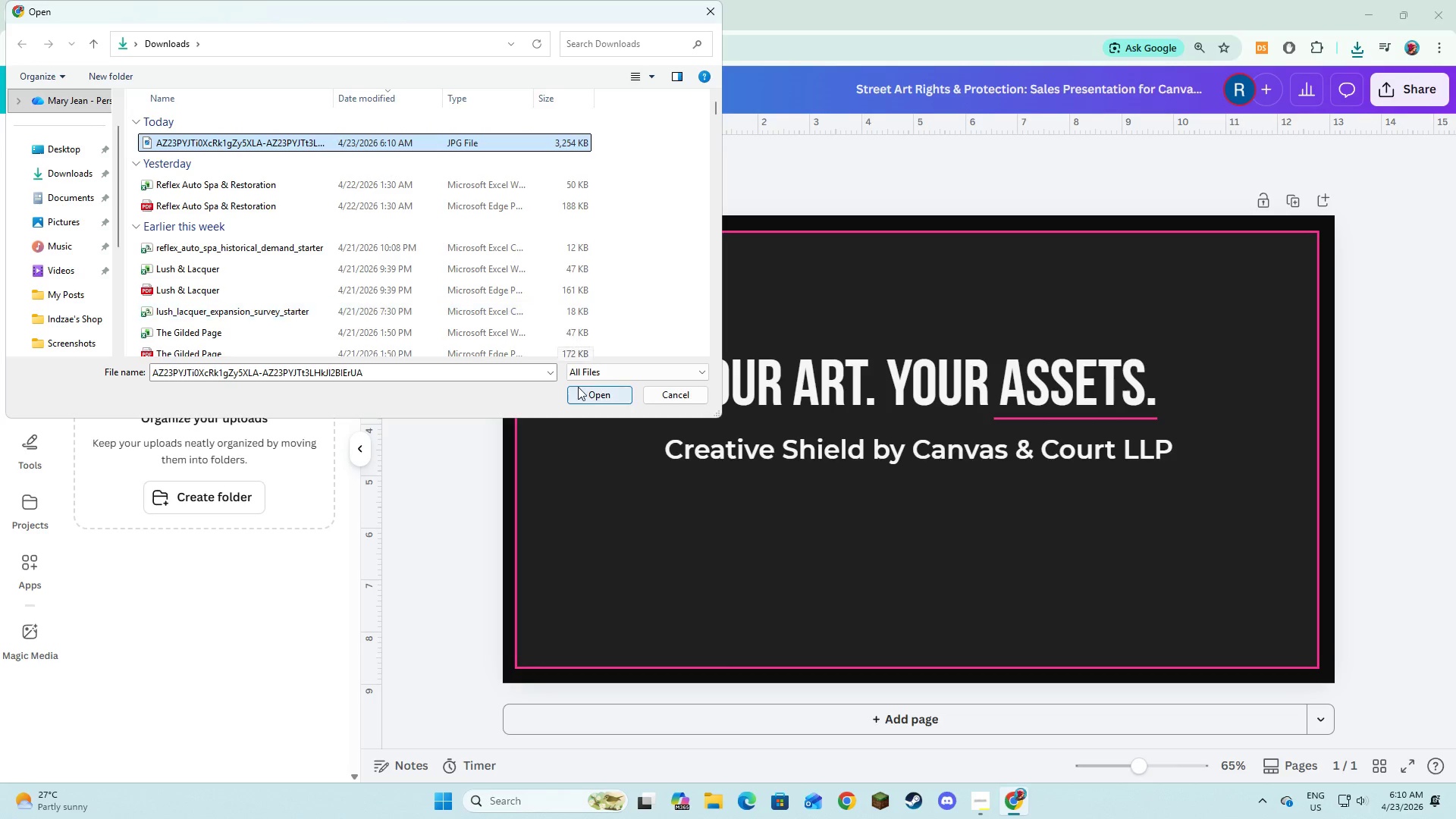 
left_click([578, 387])
 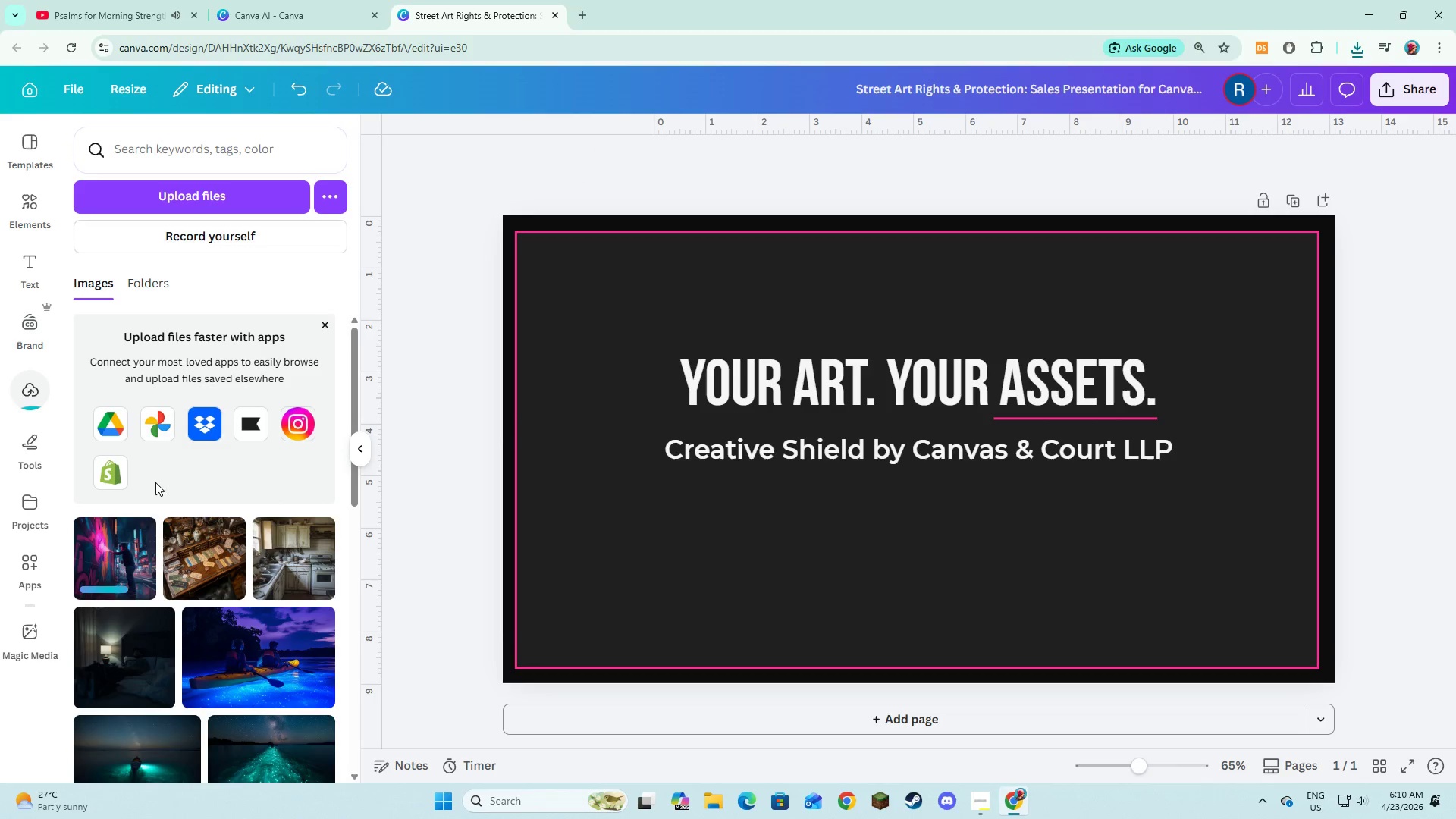 
left_click([123, 546])
 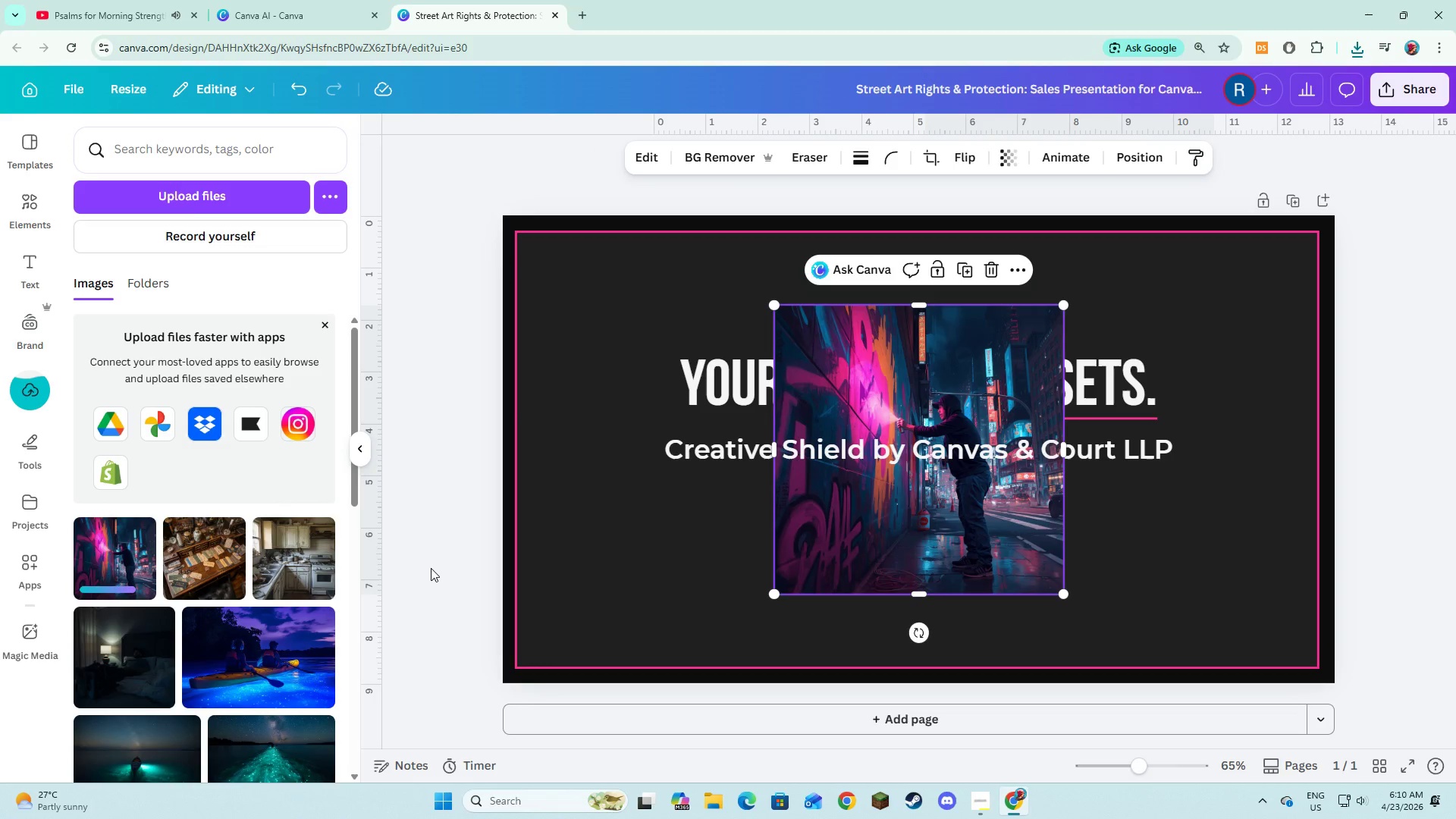 
left_click([431, 568])
 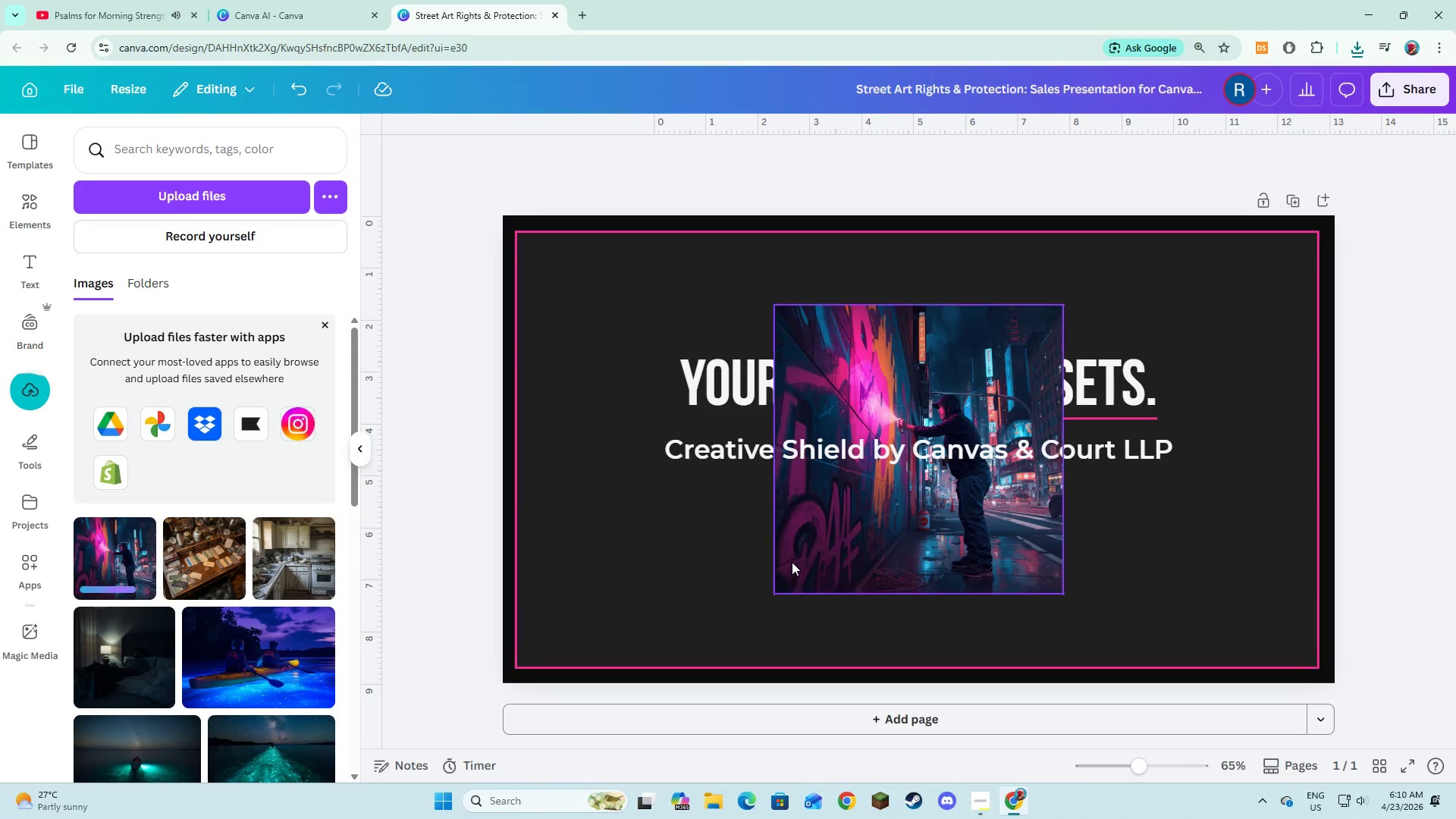 
left_click([792, 562])
 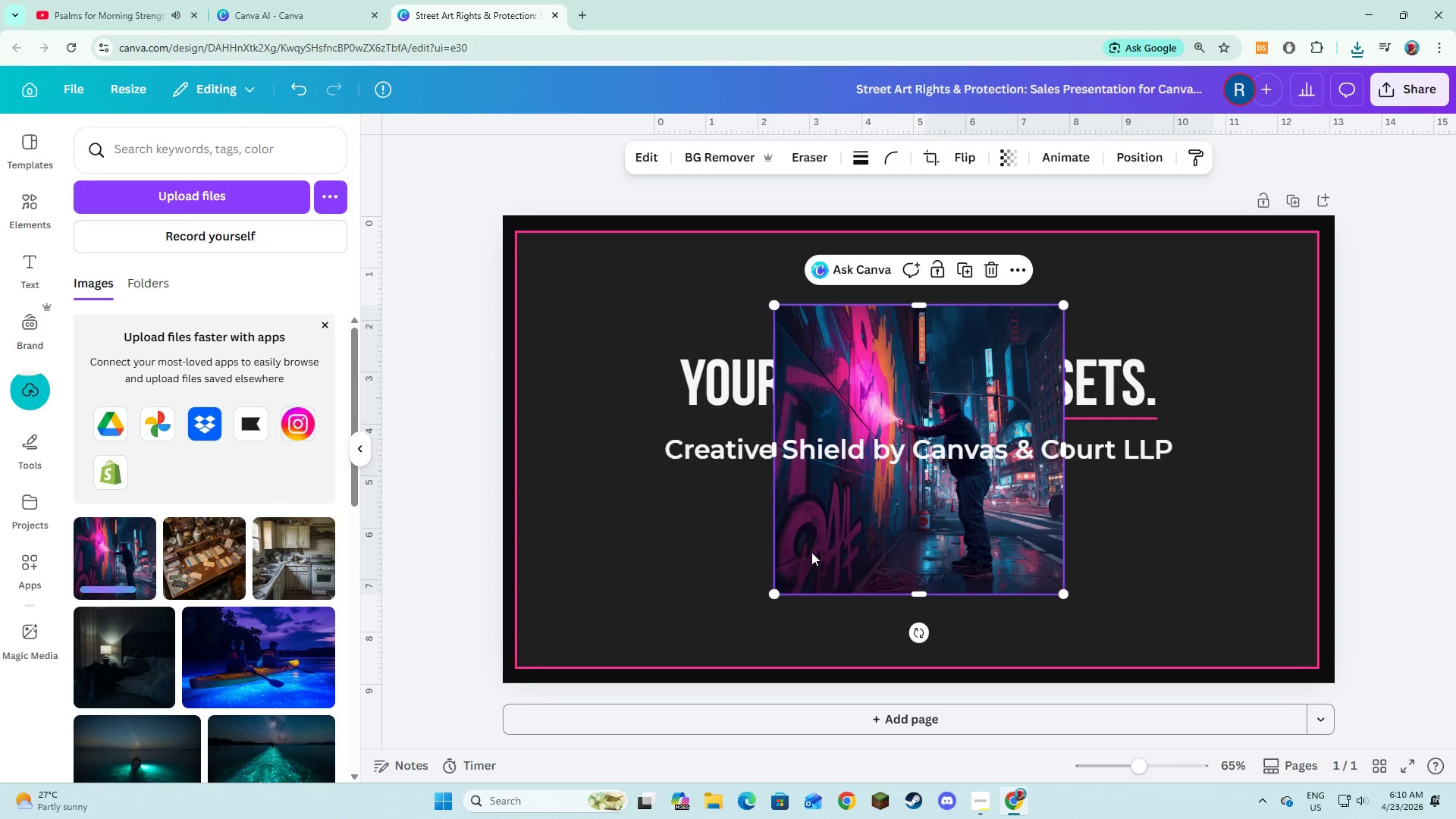 
left_click_drag(start_coordinate=[814, 552], to_coordinate=[537, 464])
 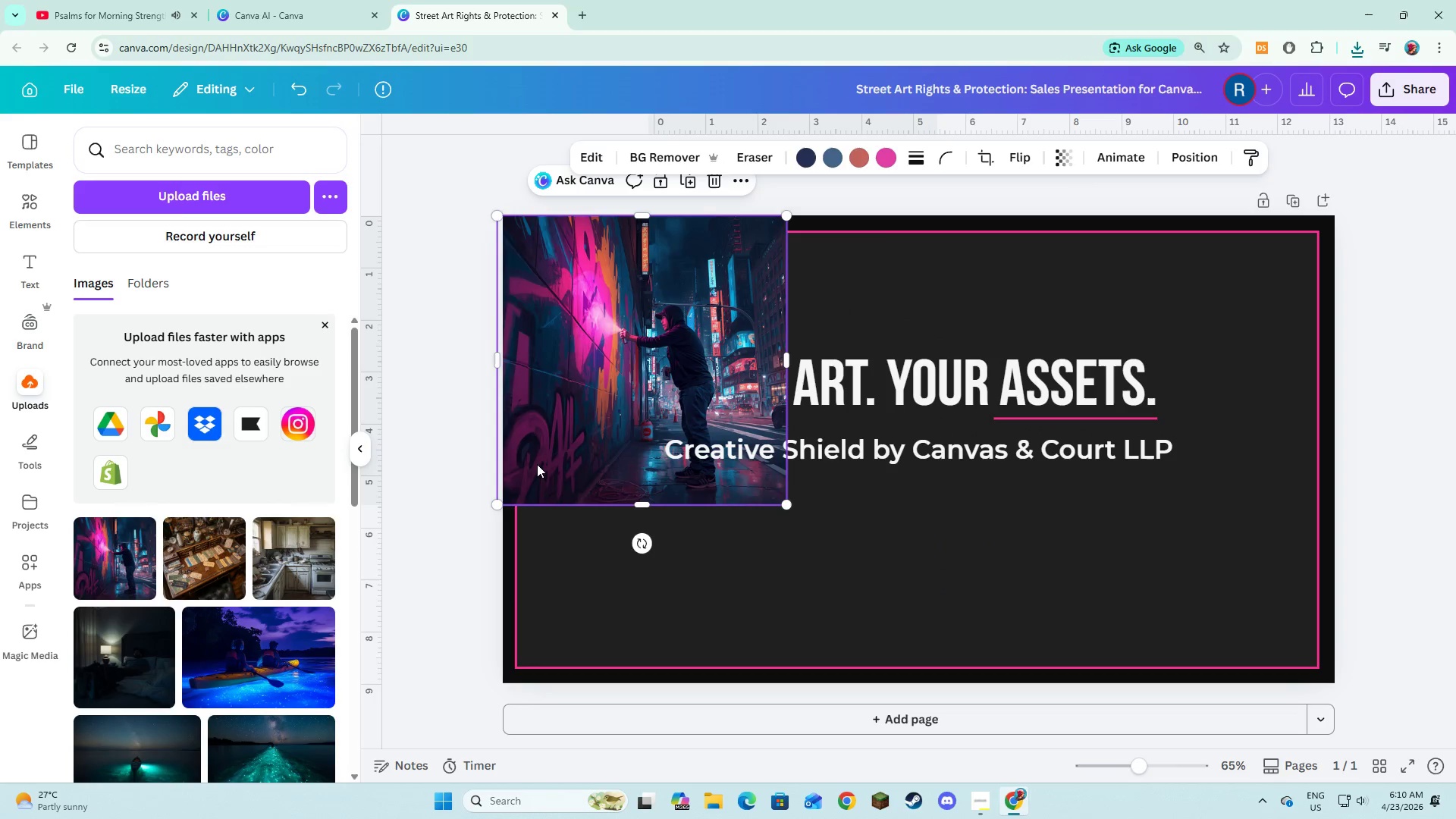 
left_click_drag(start_coordinate=[537, 464], to_coordinate=[544, 465])
 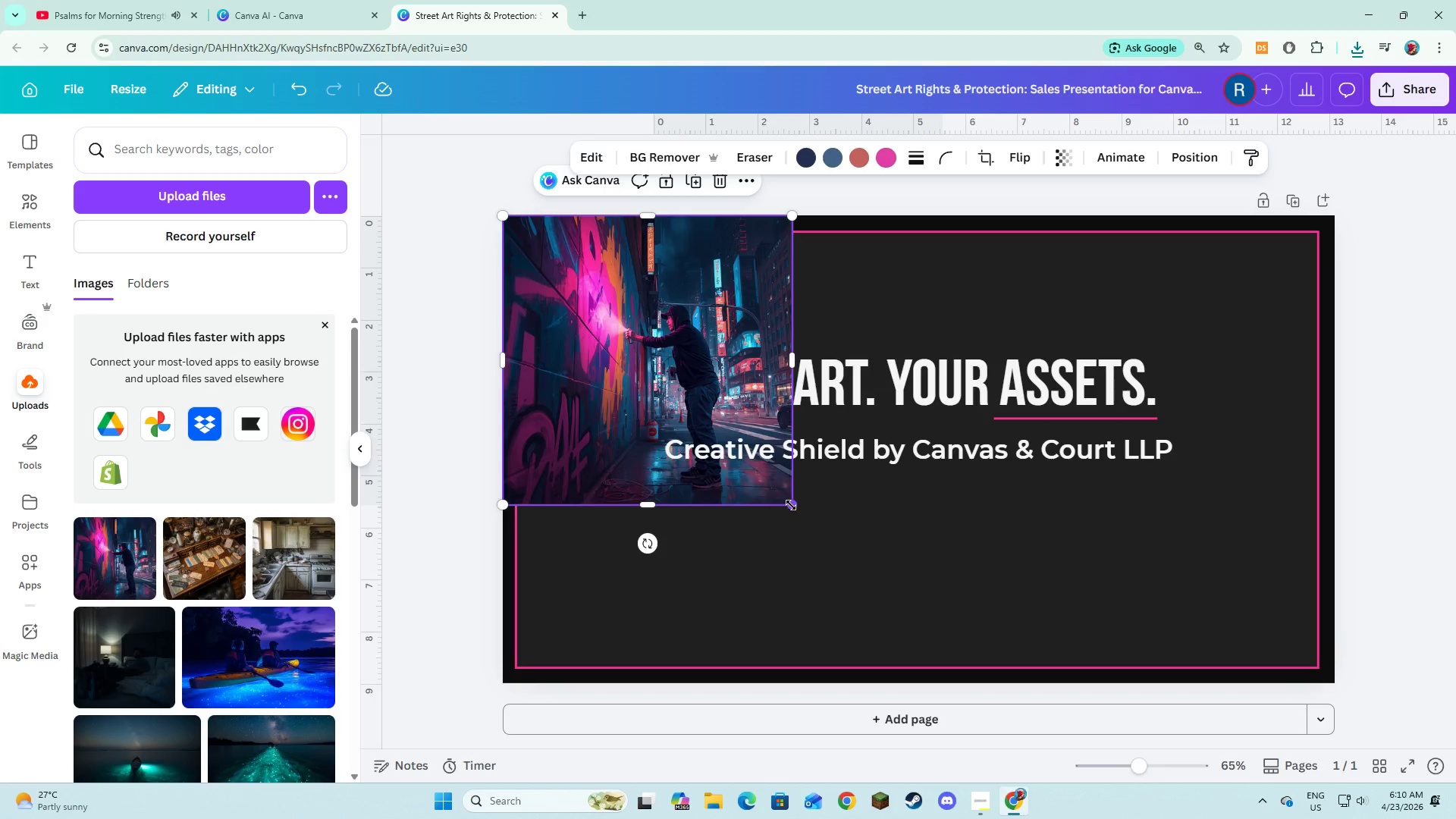 
left_click_drag(start_coordinate=[791, 505], to_coordinate=[1455, 700])
 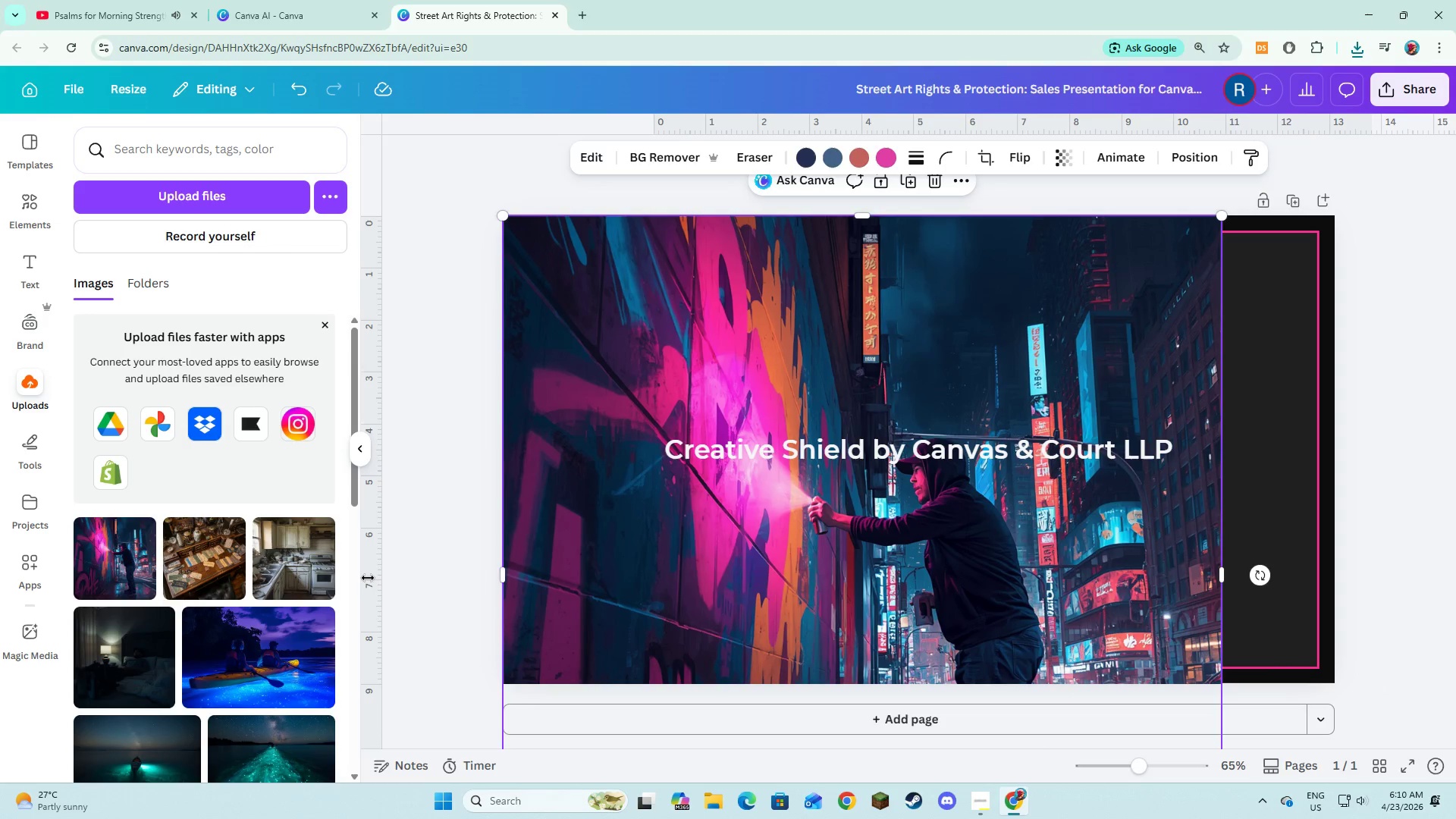 
right_click([534, 537])
 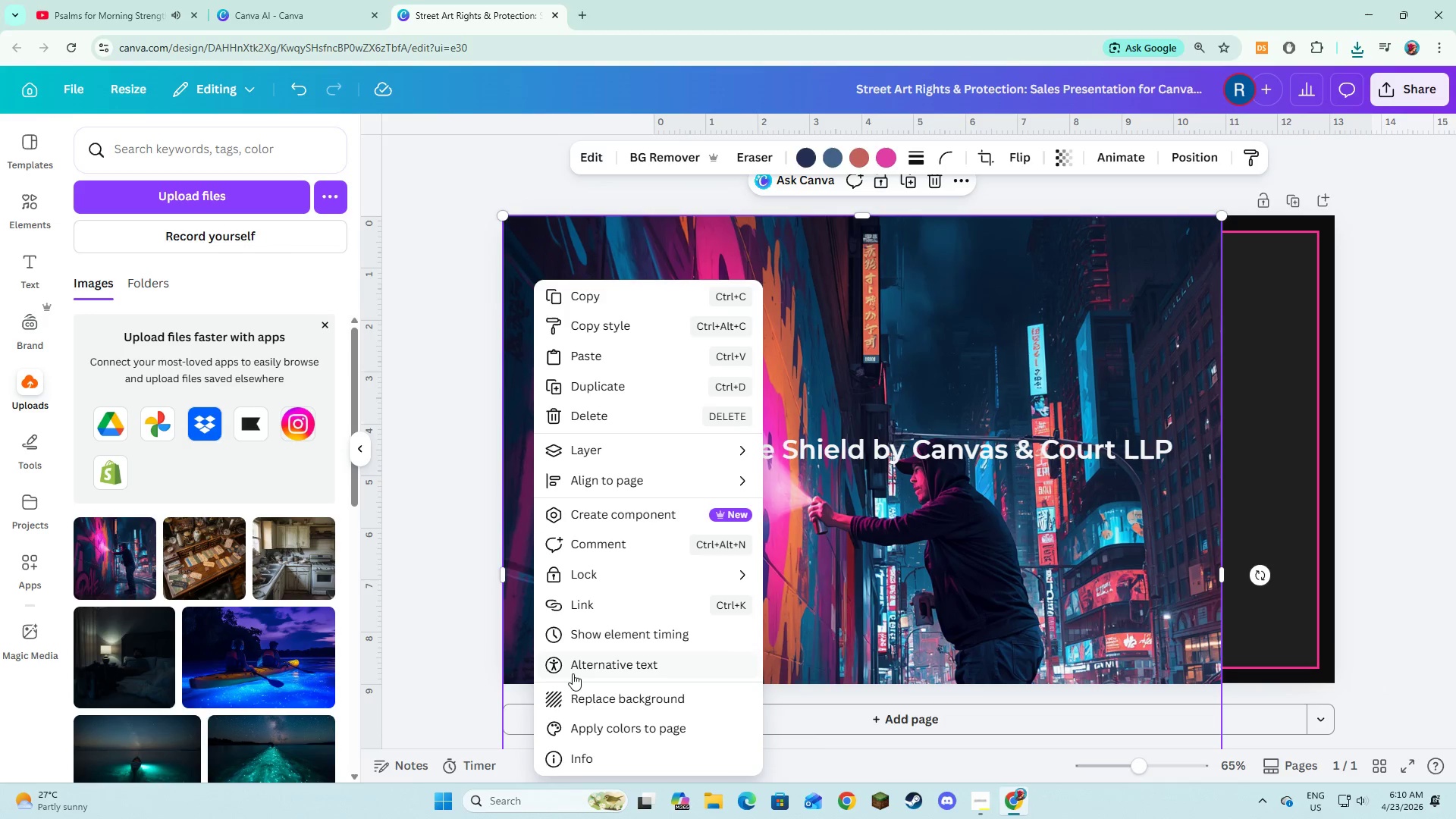 
left_click([584, 694])
 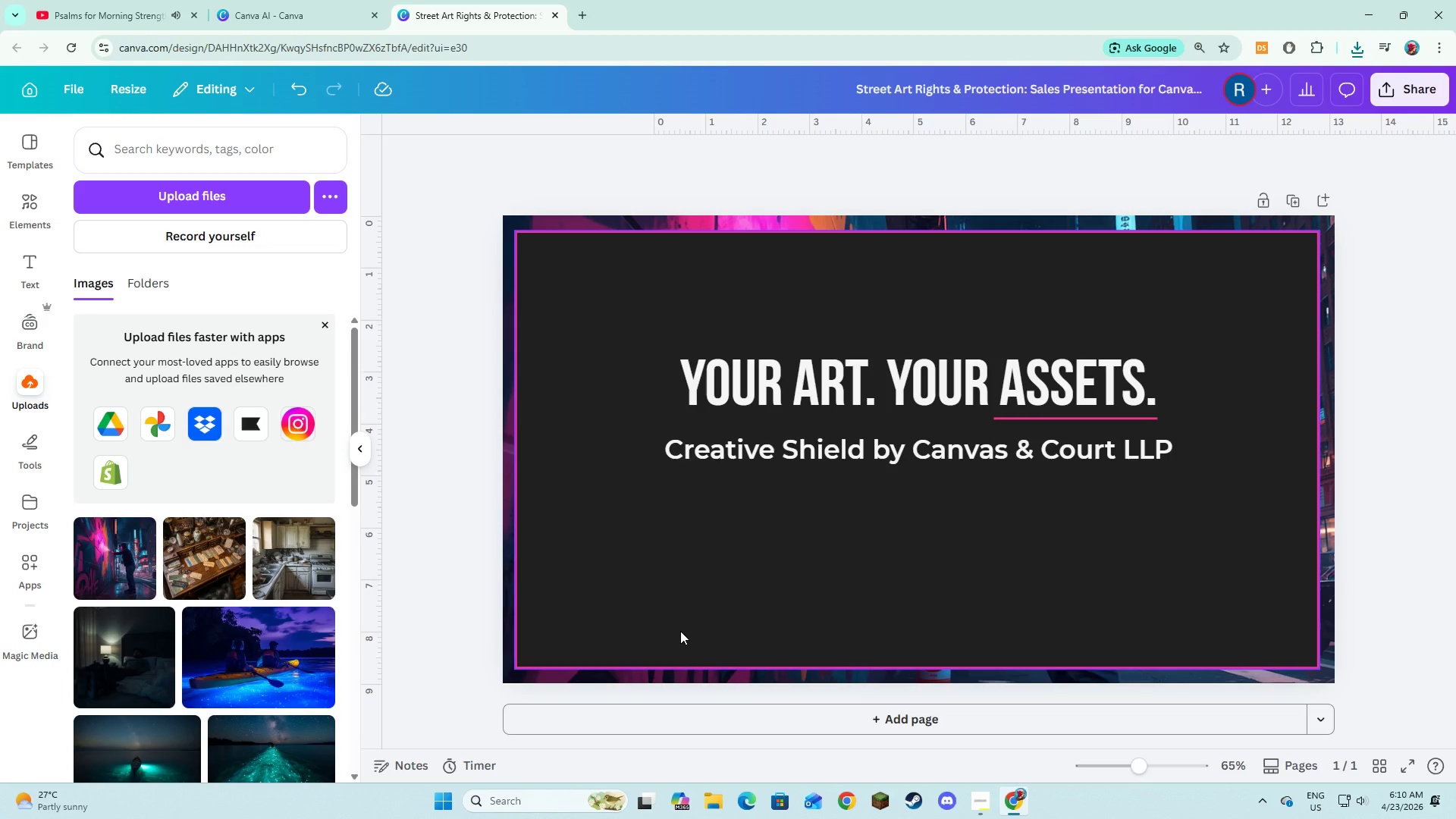 
left_click([680, 631])
 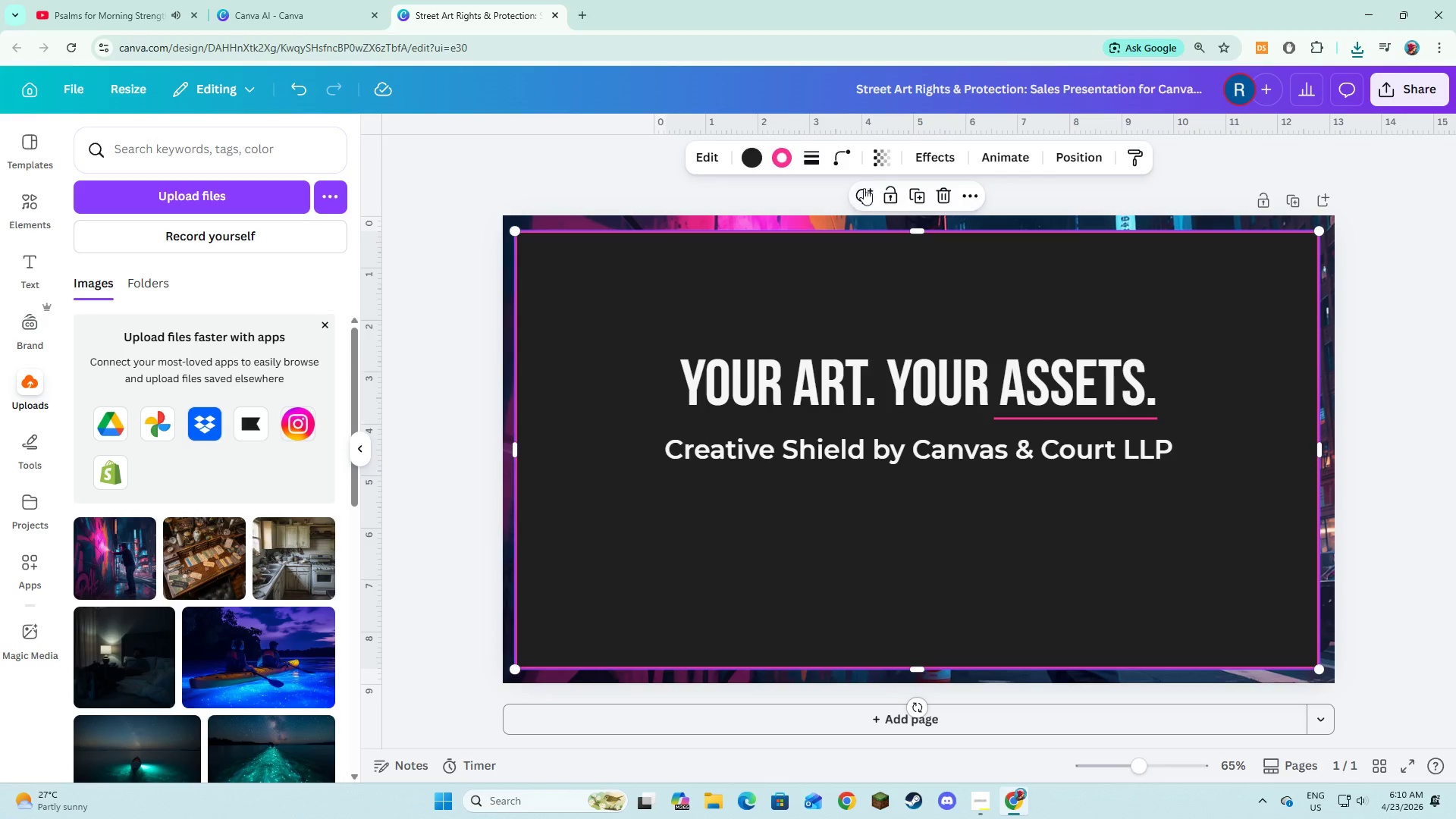 
left_click([875, 162])
 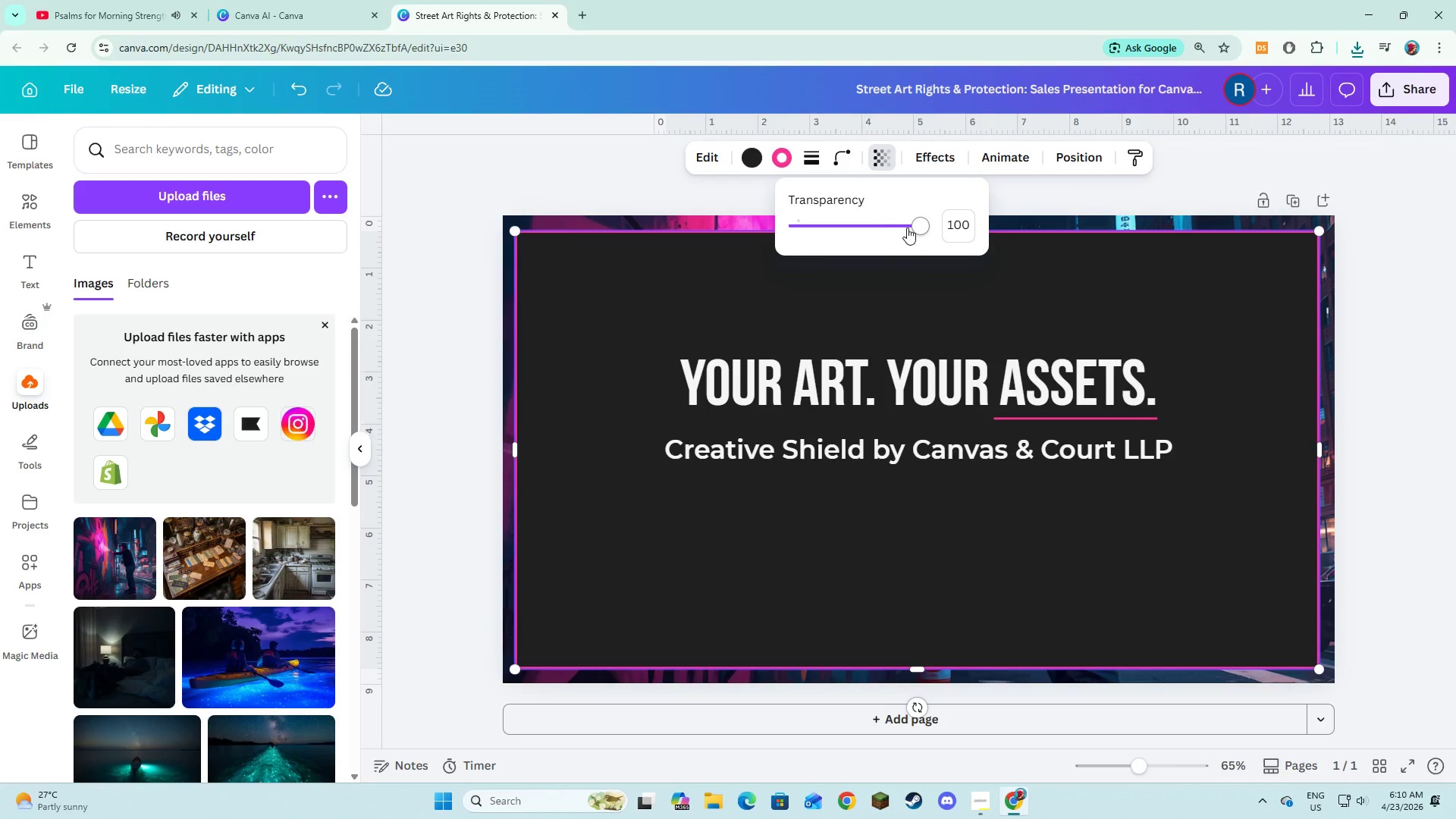 
left_click_drag(start_coordinate=[908, 228], to_coordinate=[849, 221])
 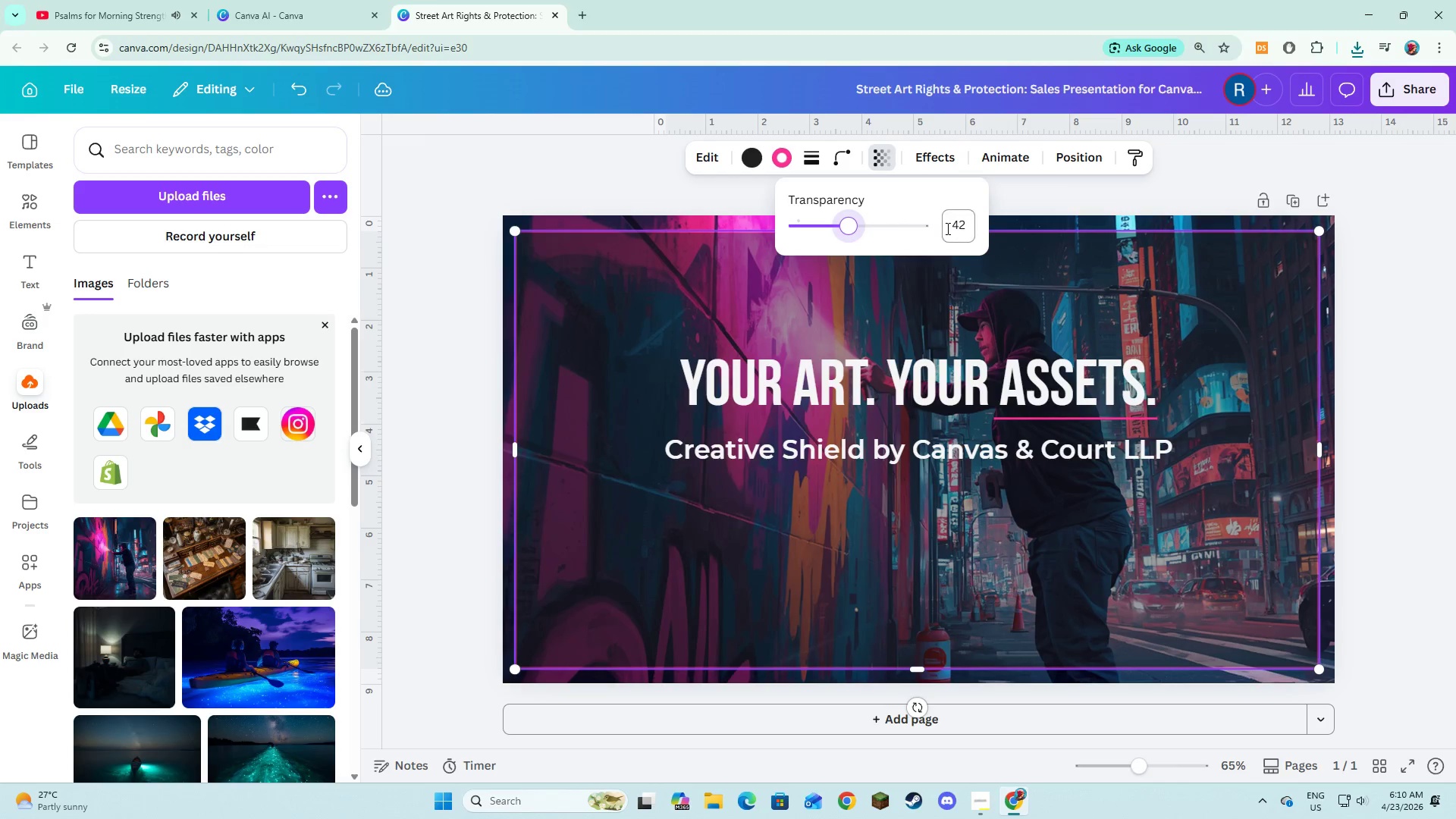 
left_click([952, 230])
 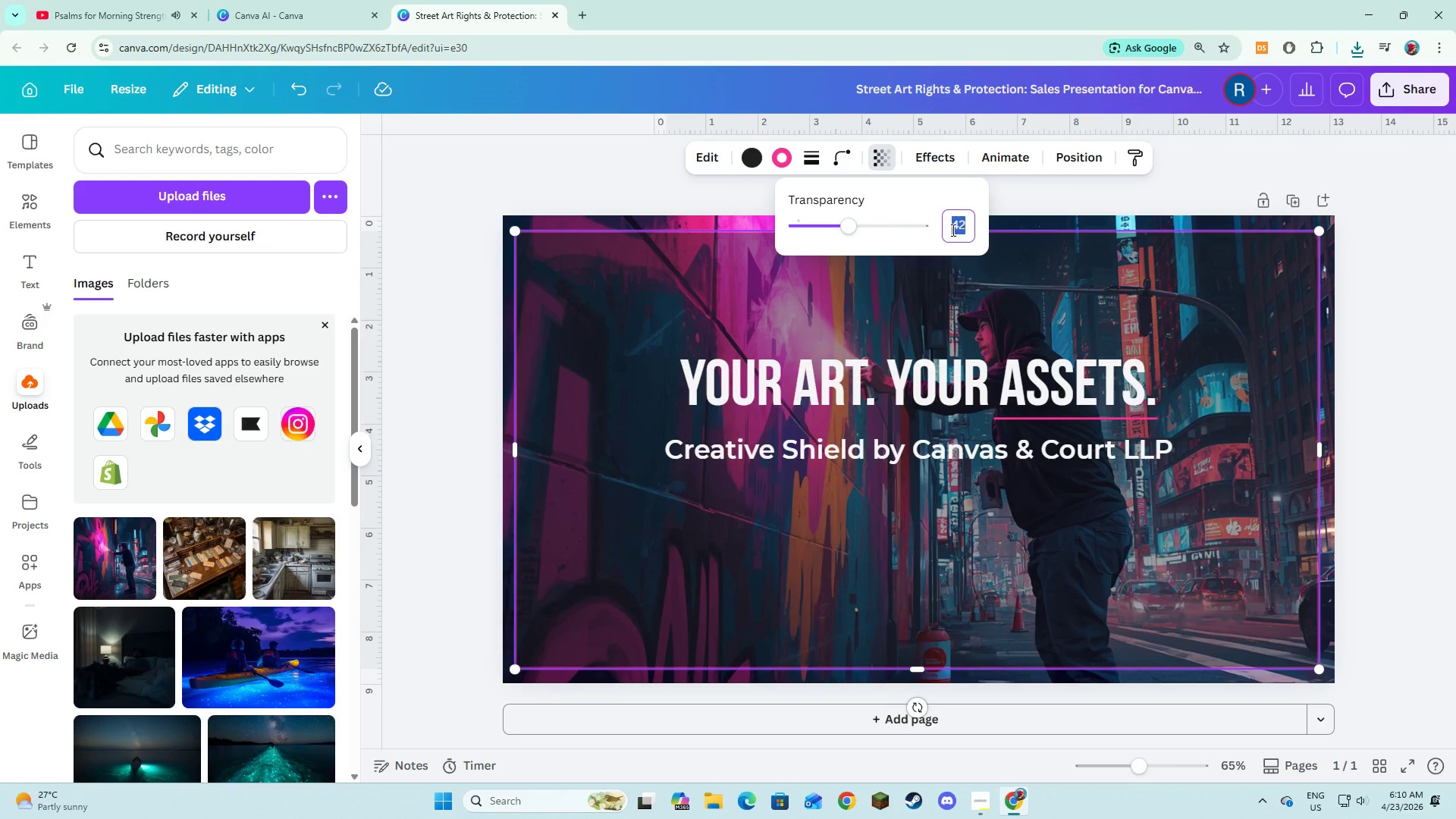 
key(Numpad3)
 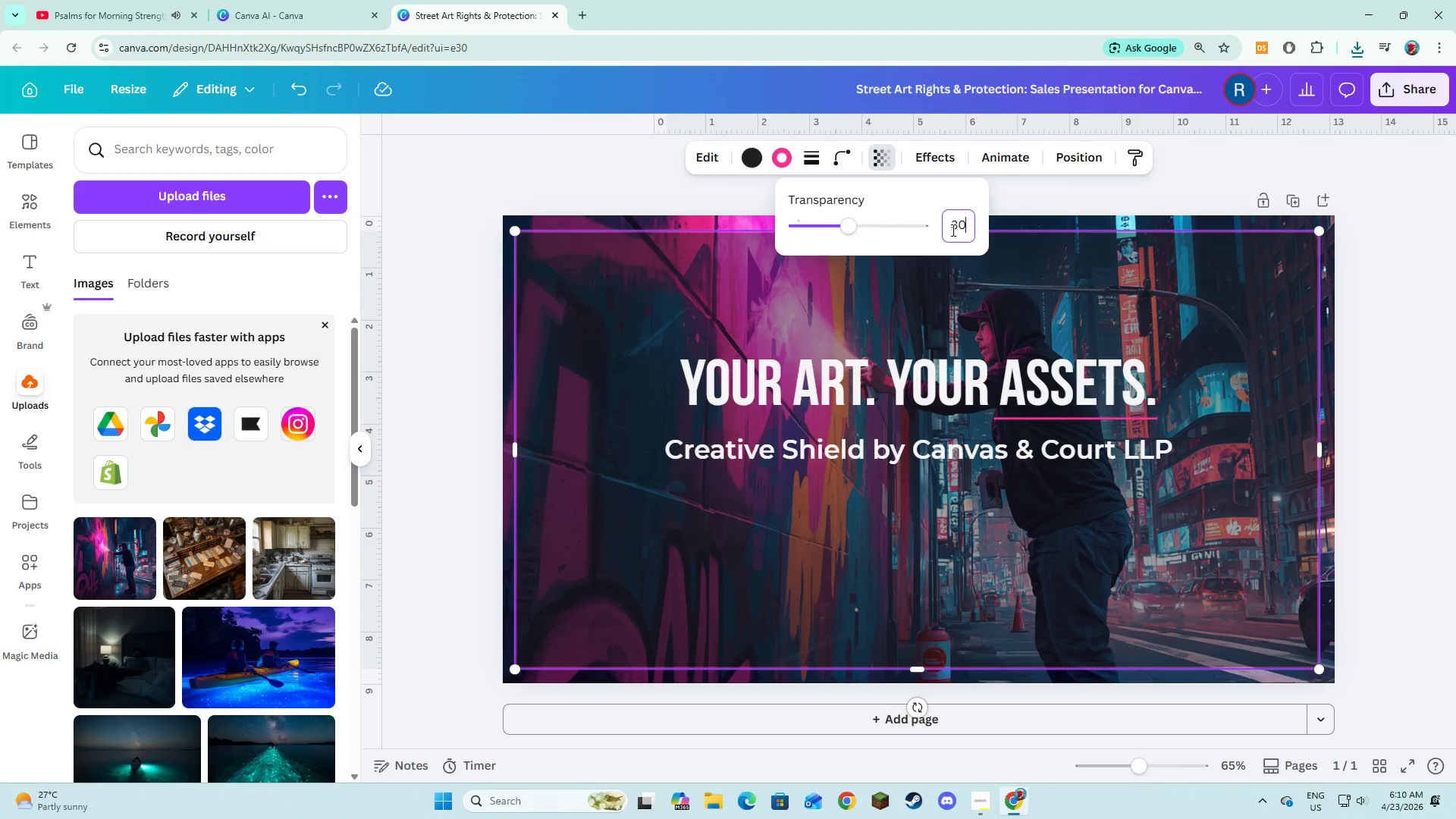 
key(Numpad0)
 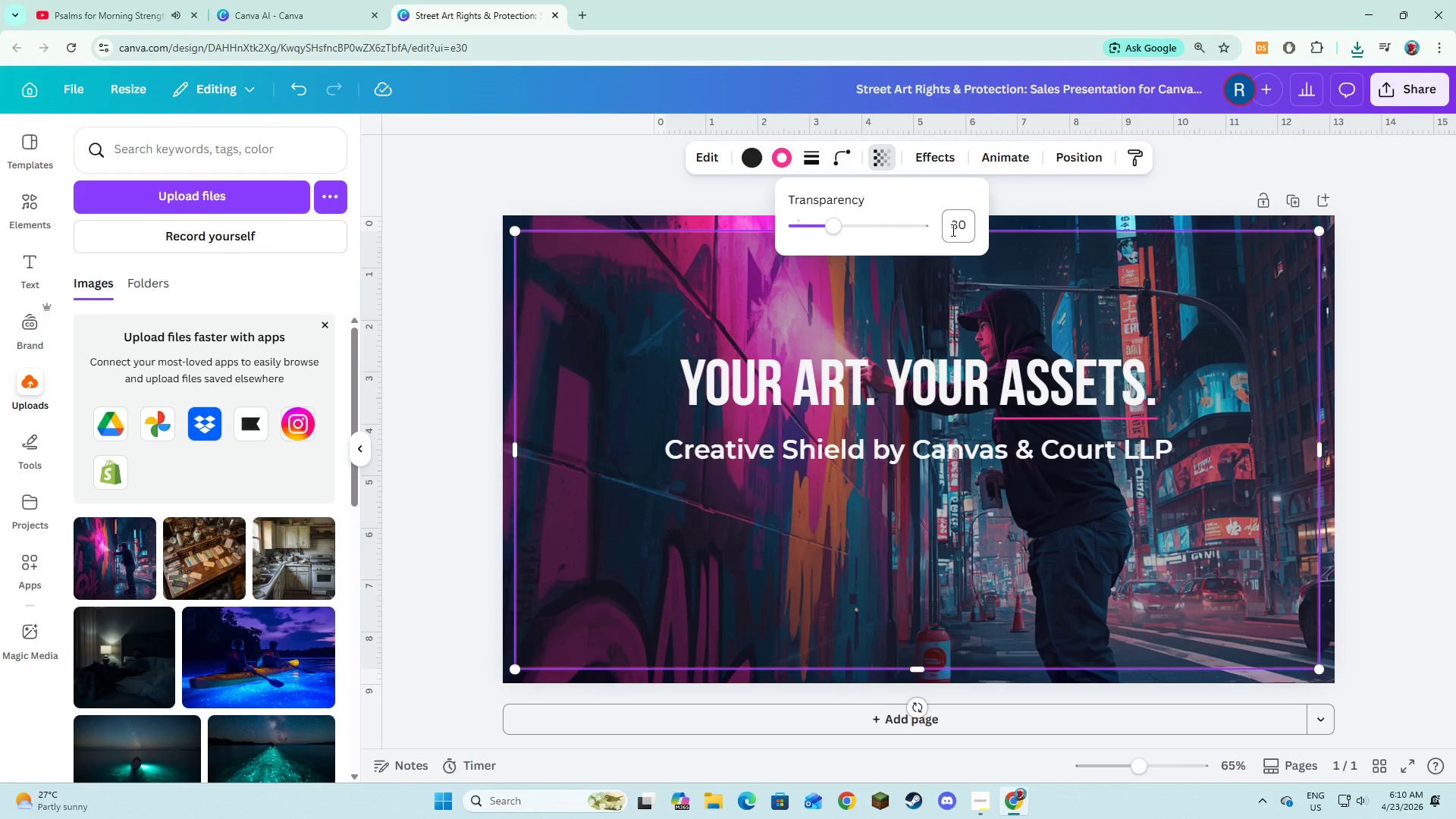 
key(NumpadEnter)
 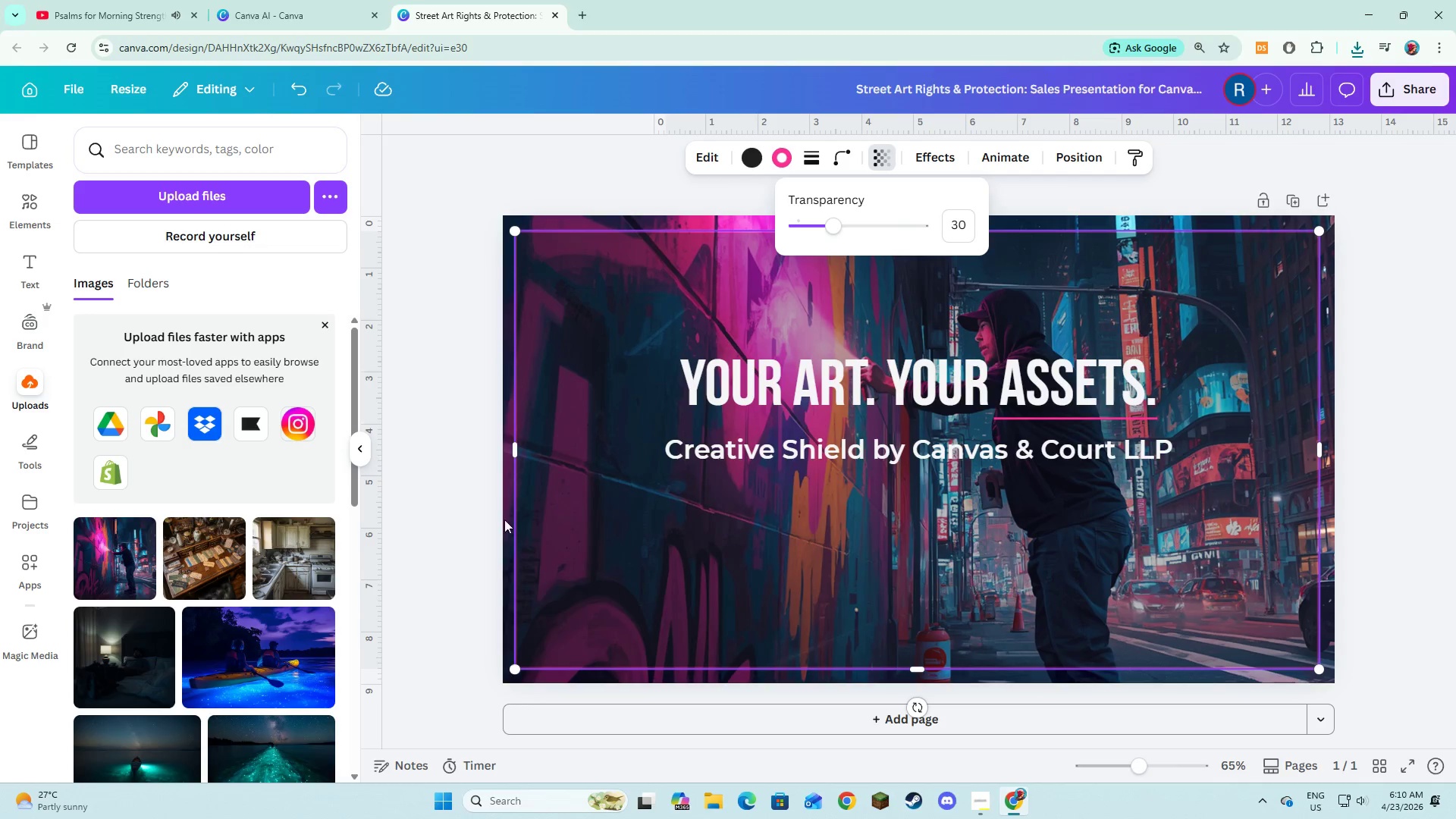 
left_click([491, 500])
 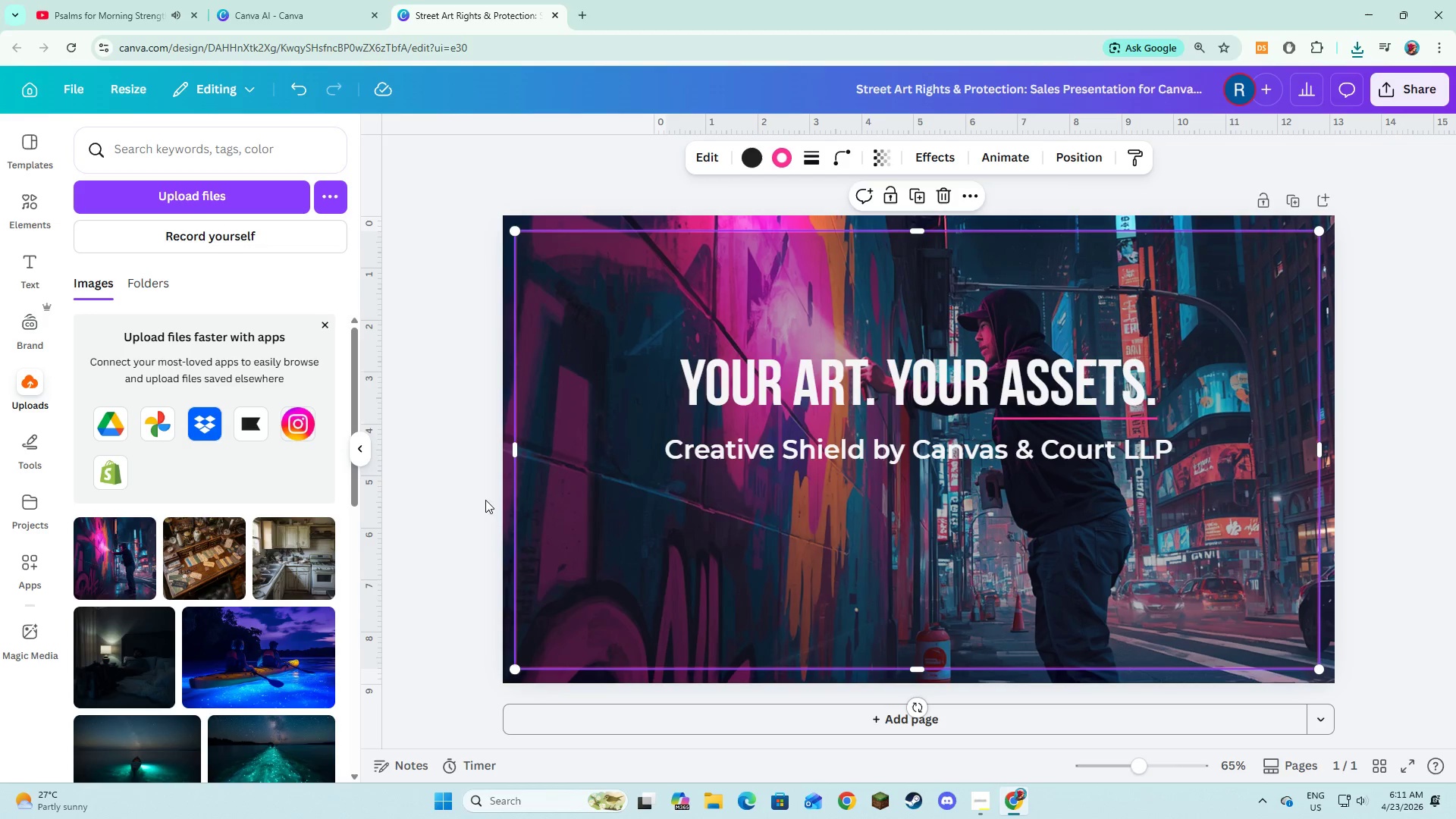 
left_click([469, 497])
 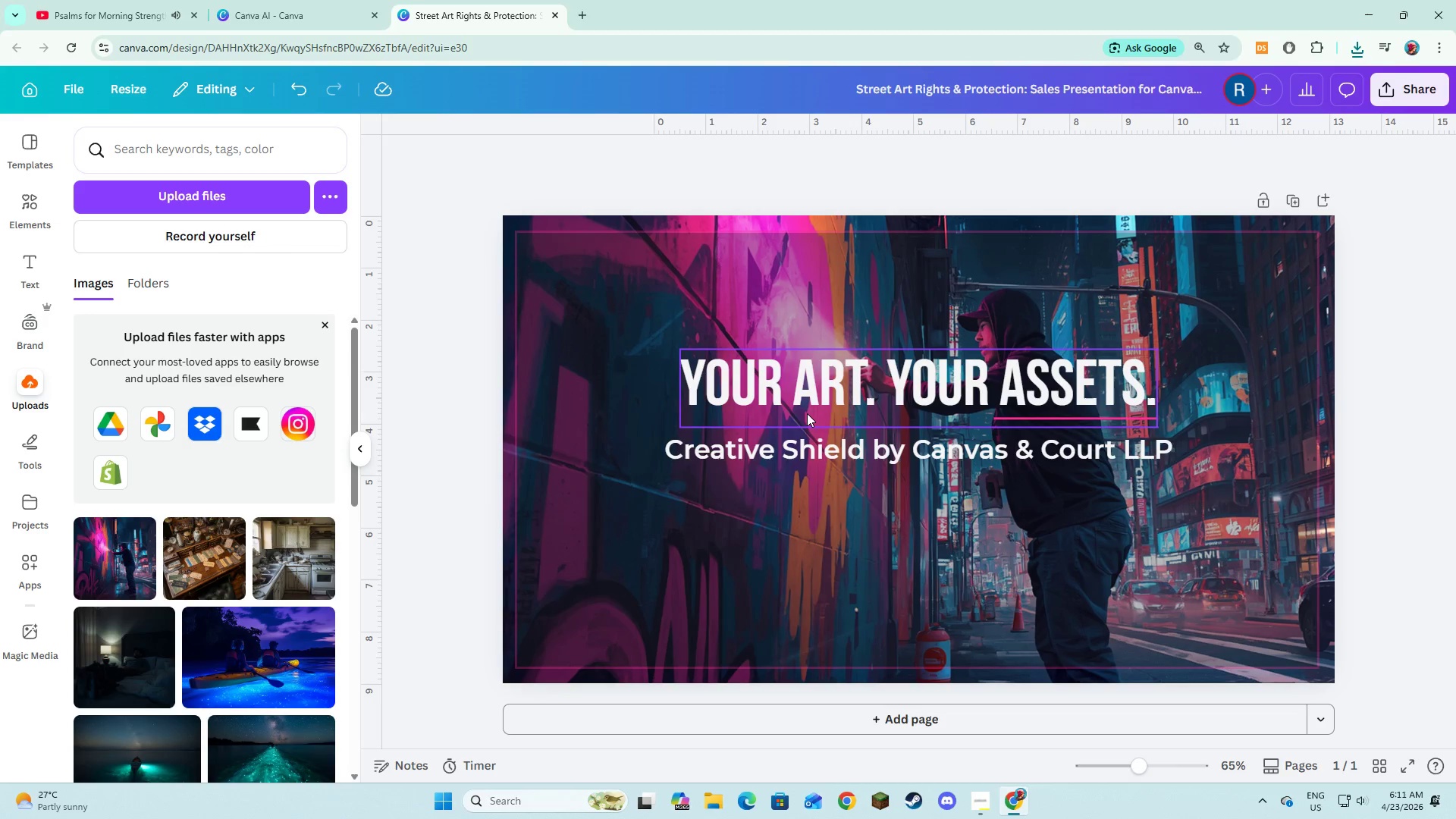 
left_click([583, 529])
 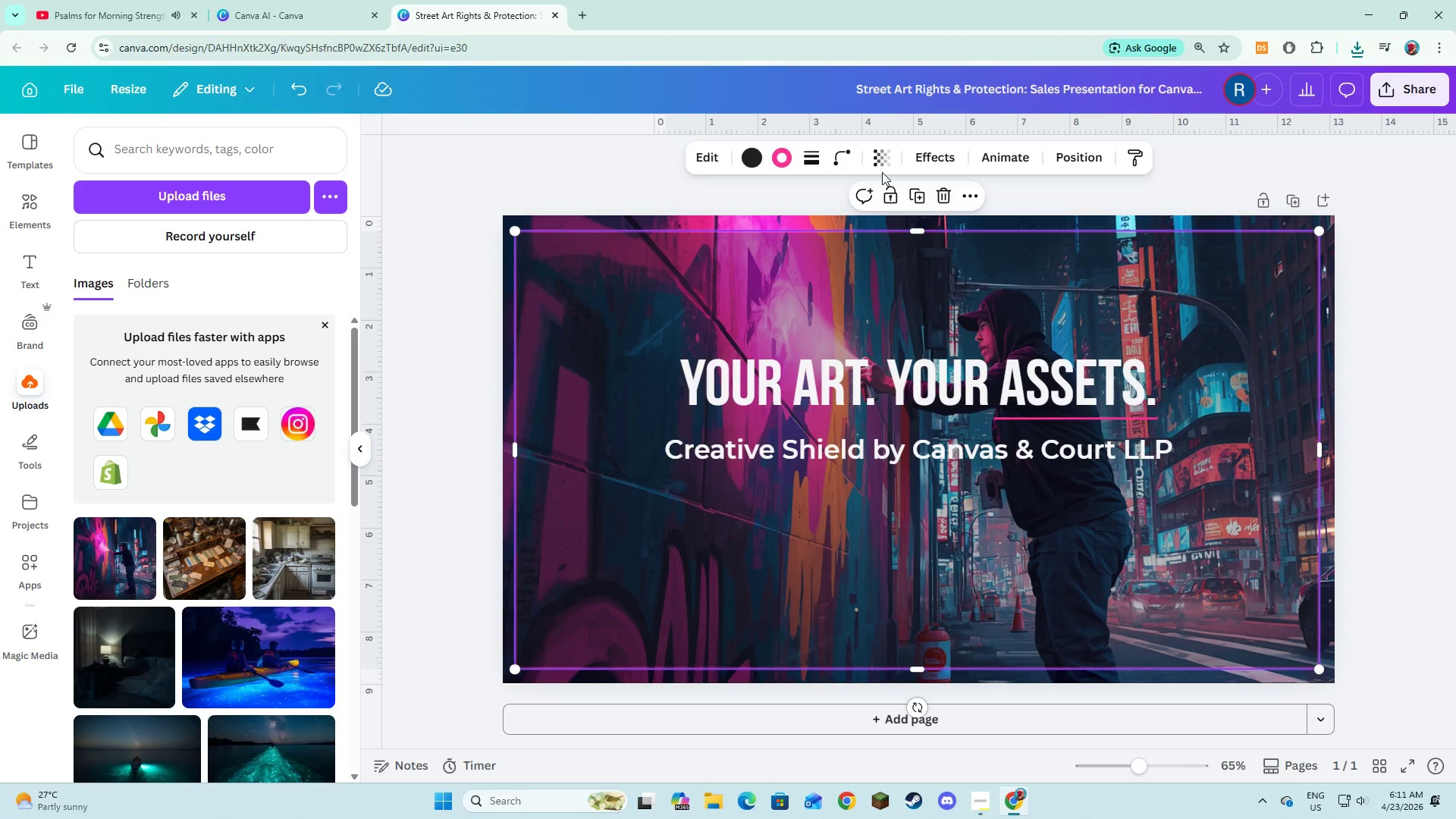 
left_click([883, 165])
 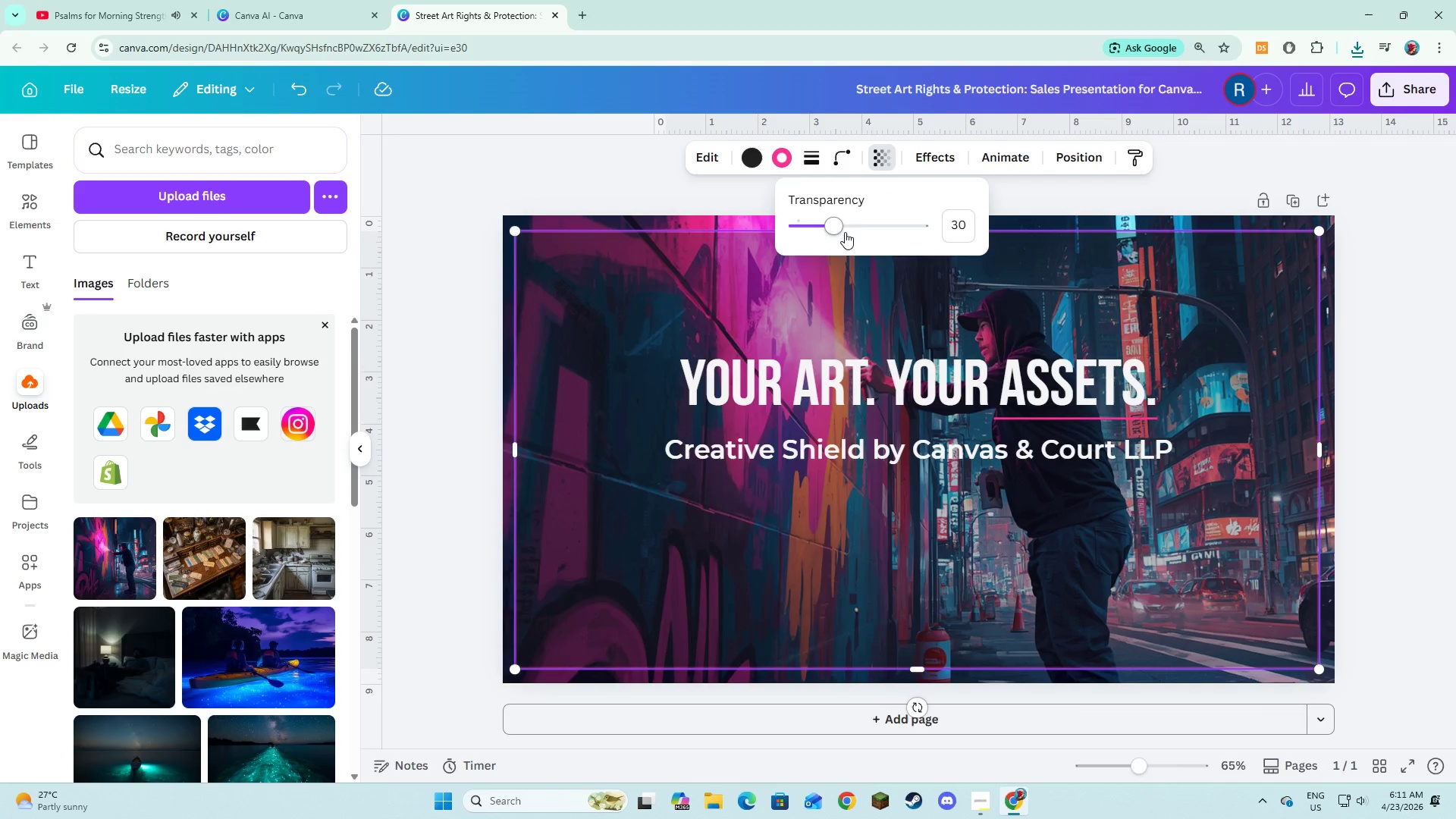 
left_click_drag(start_coordinate=[839, 232], to_coordinate=[848, 233])
 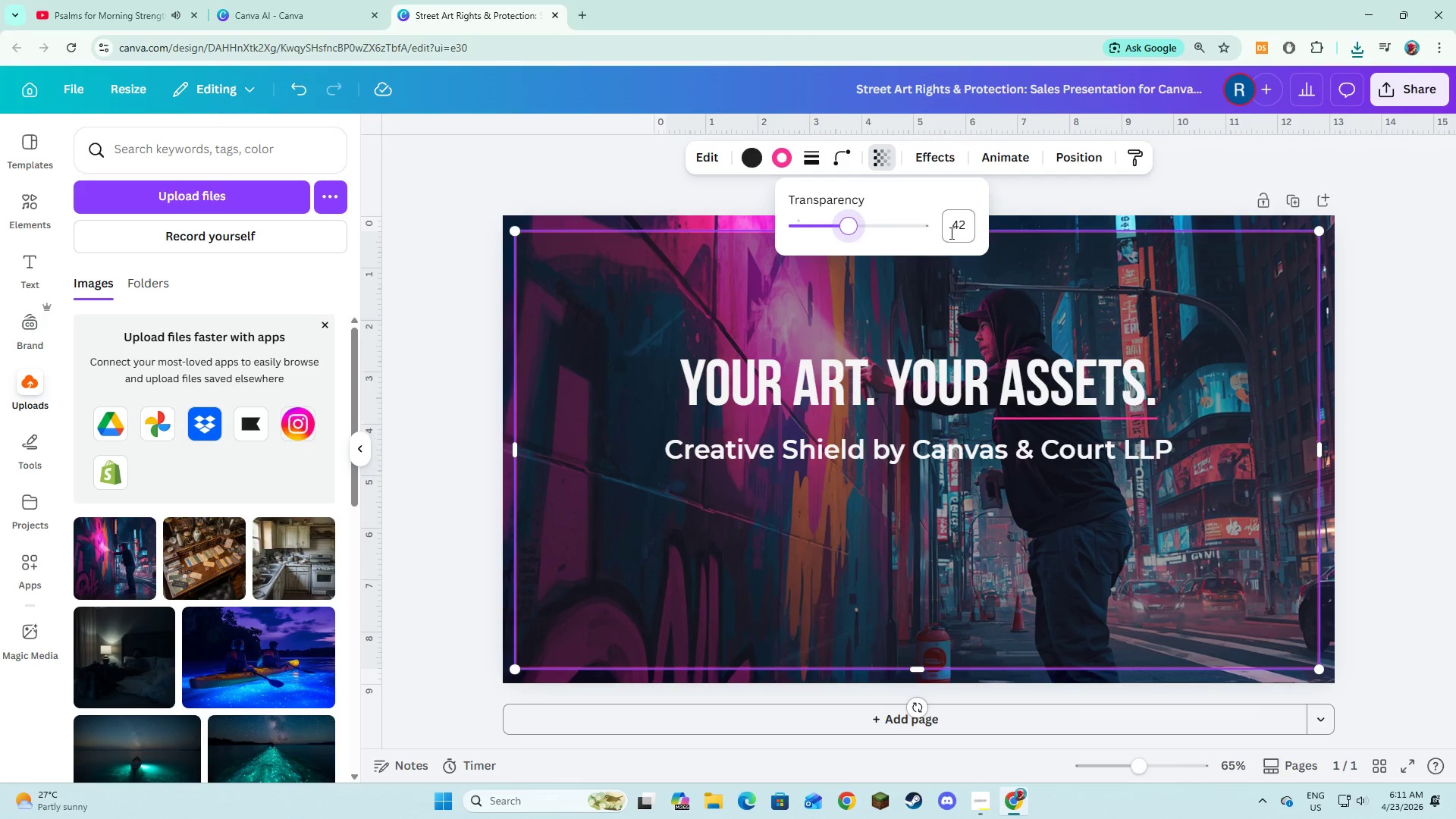 
left_click([951, 233])
 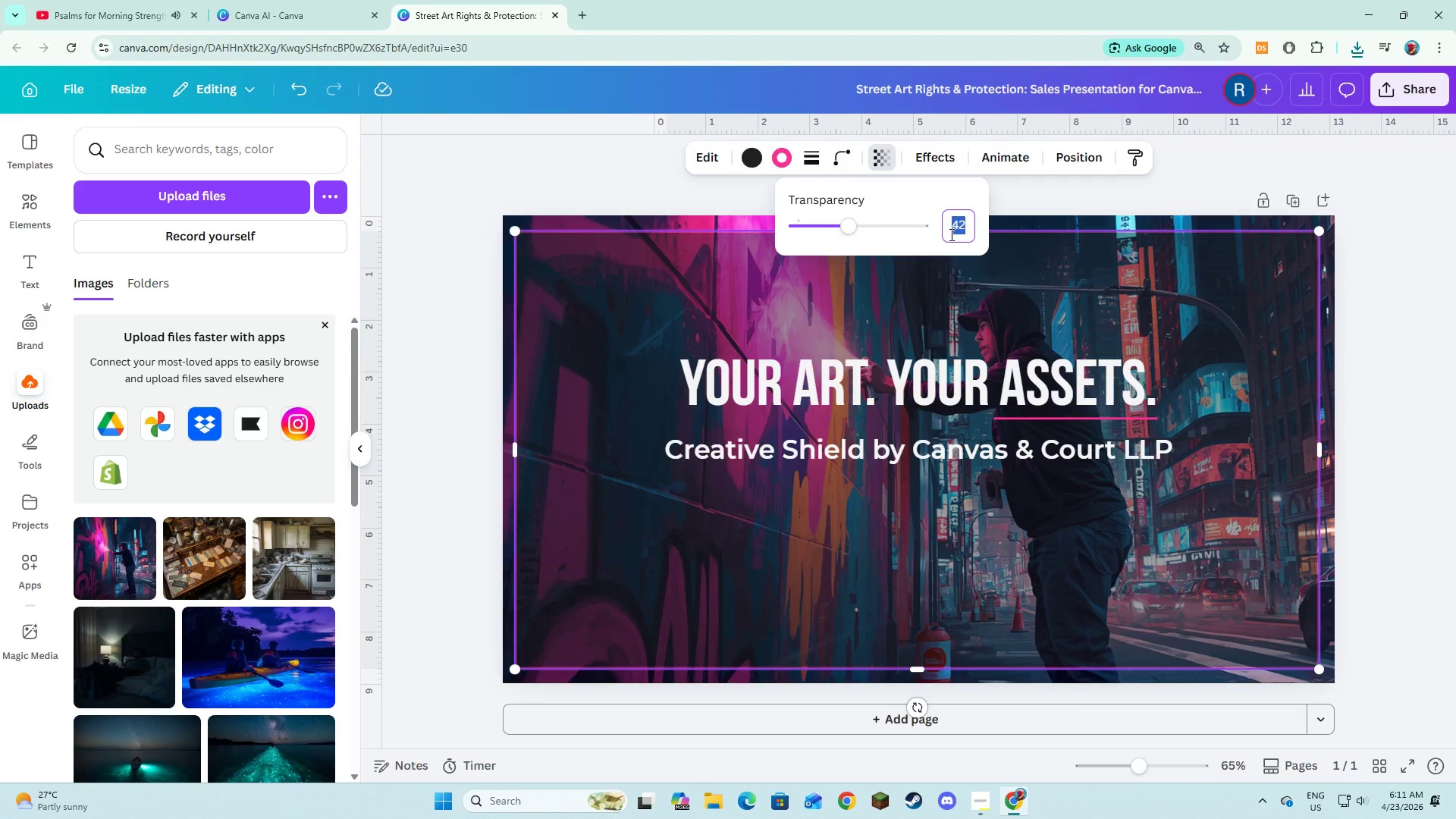 
key(Numpad5)
 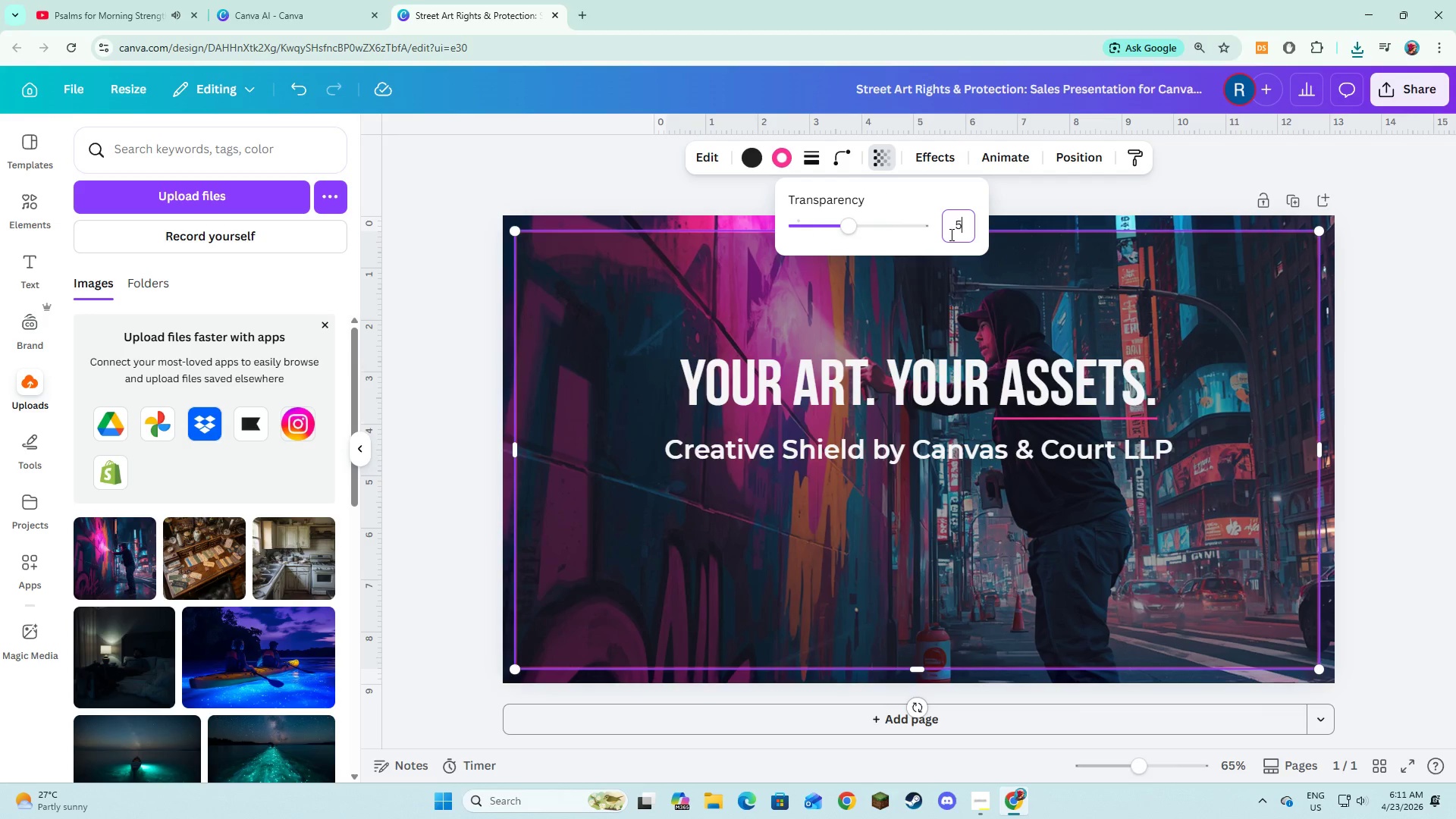 
key(Numpad0)
 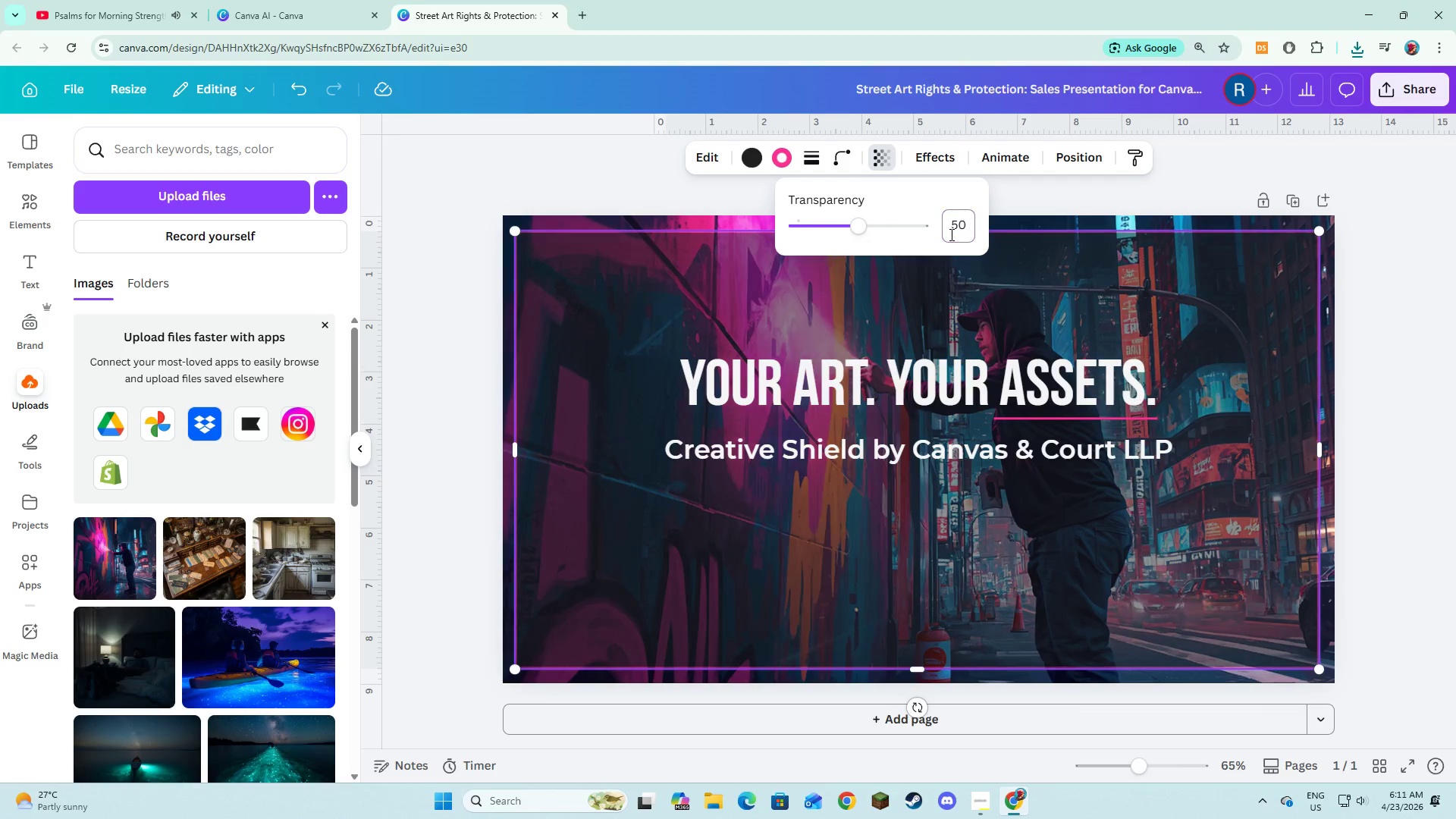 
key(NumpadEnter)
 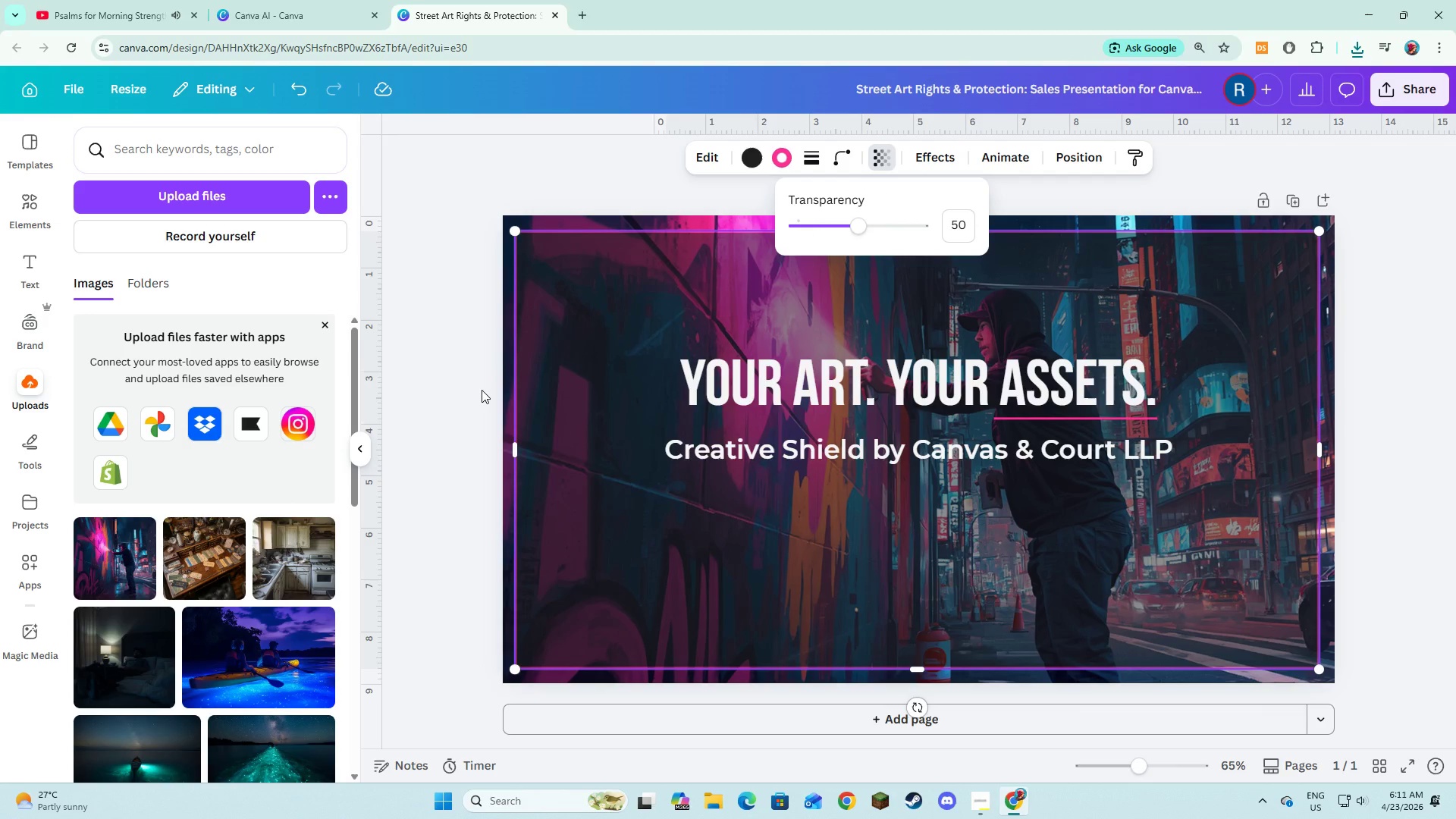 
left_click([482, 390])
 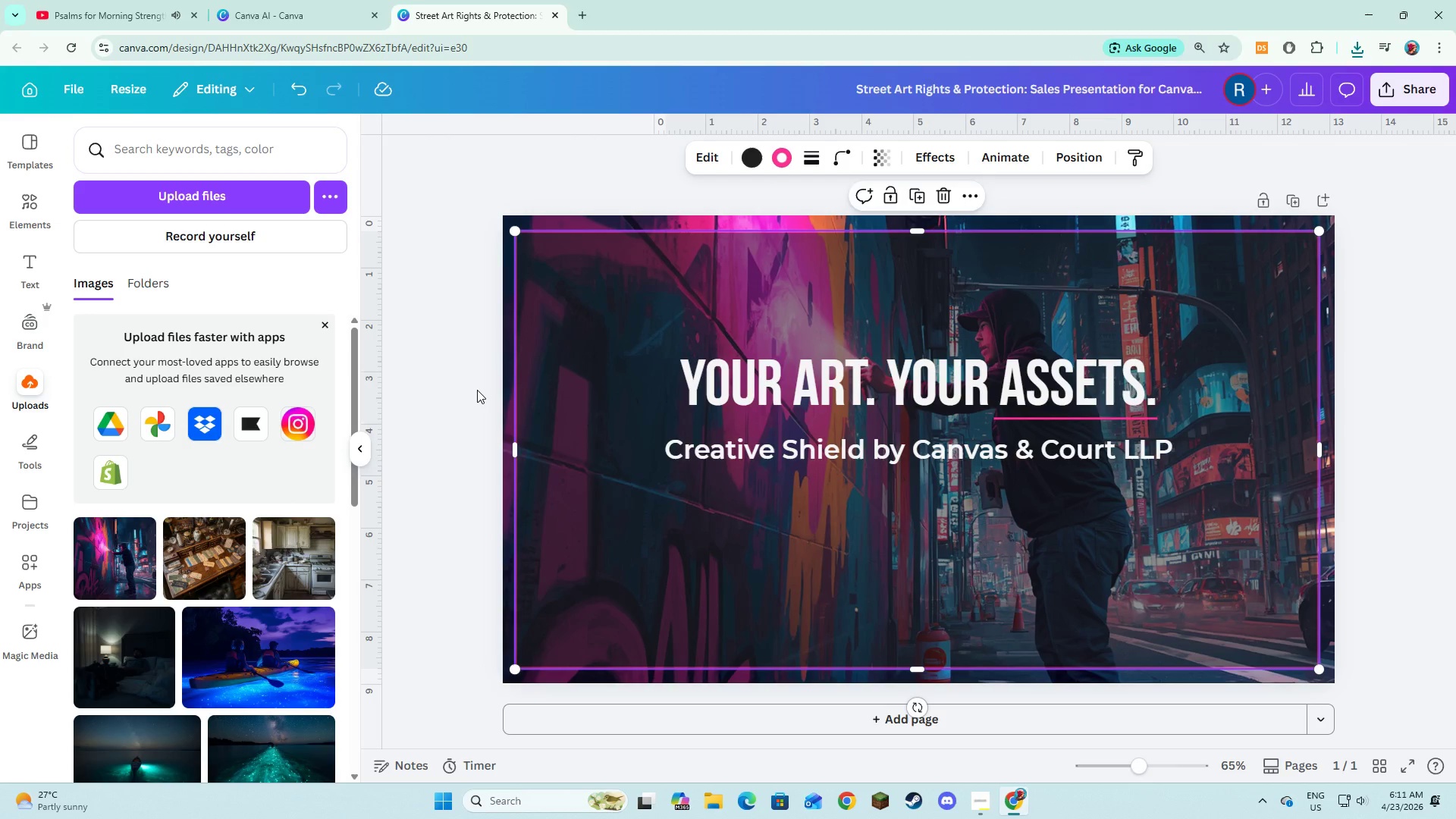 
left_click([477, 390])
 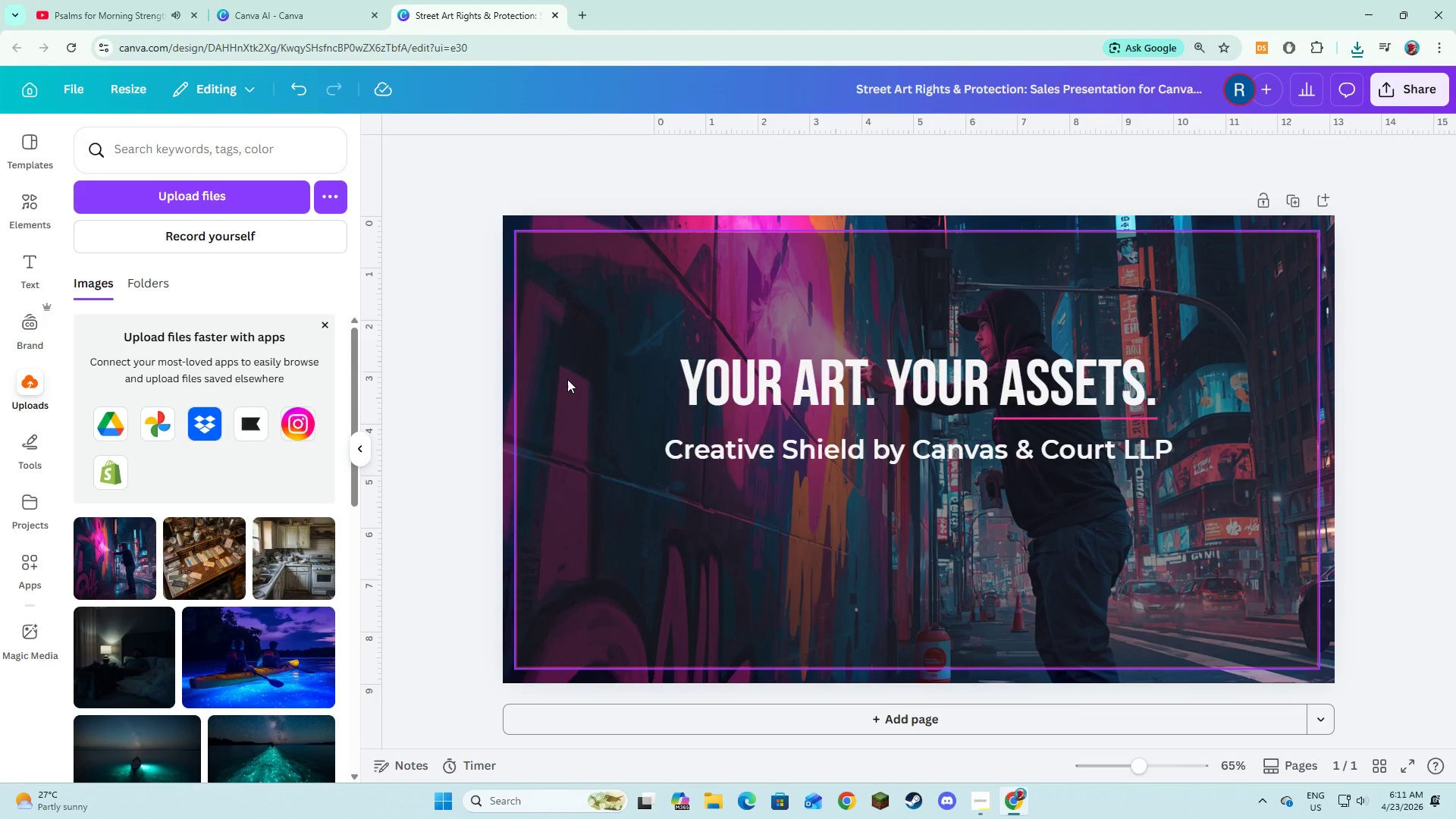 
right_click([587, 373])
 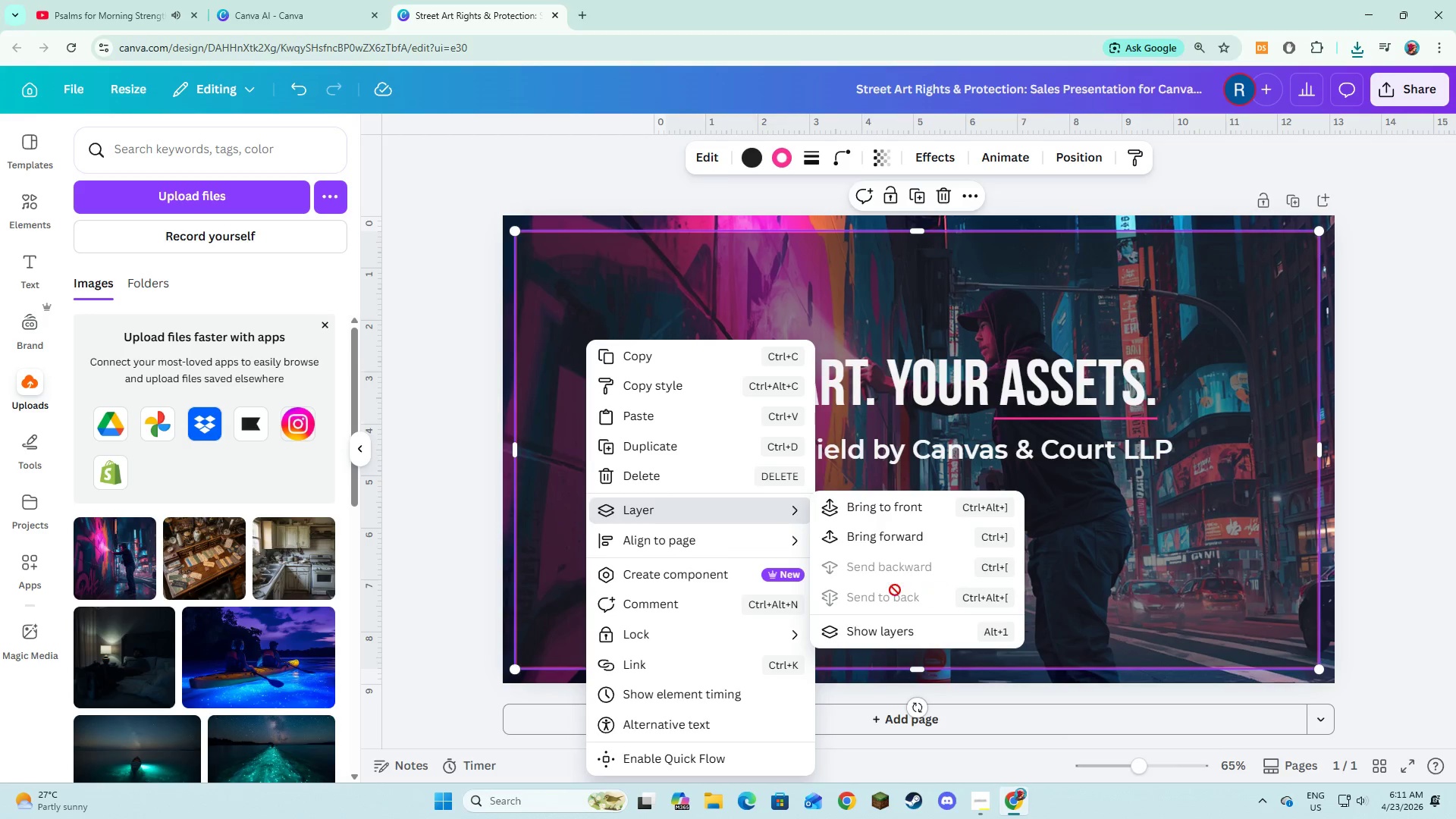 
left_click([494, 503])
 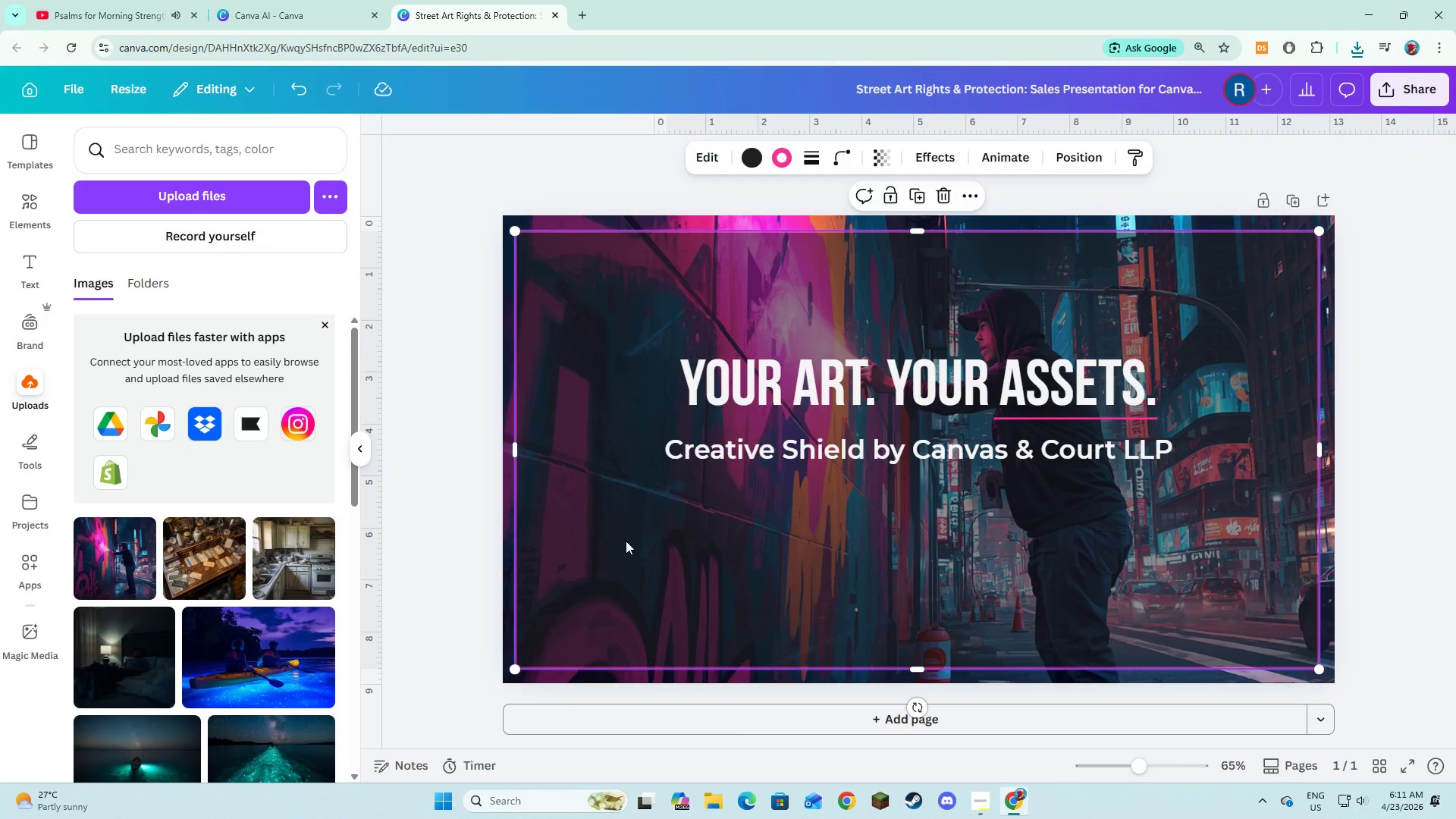 
wait(8.64)
 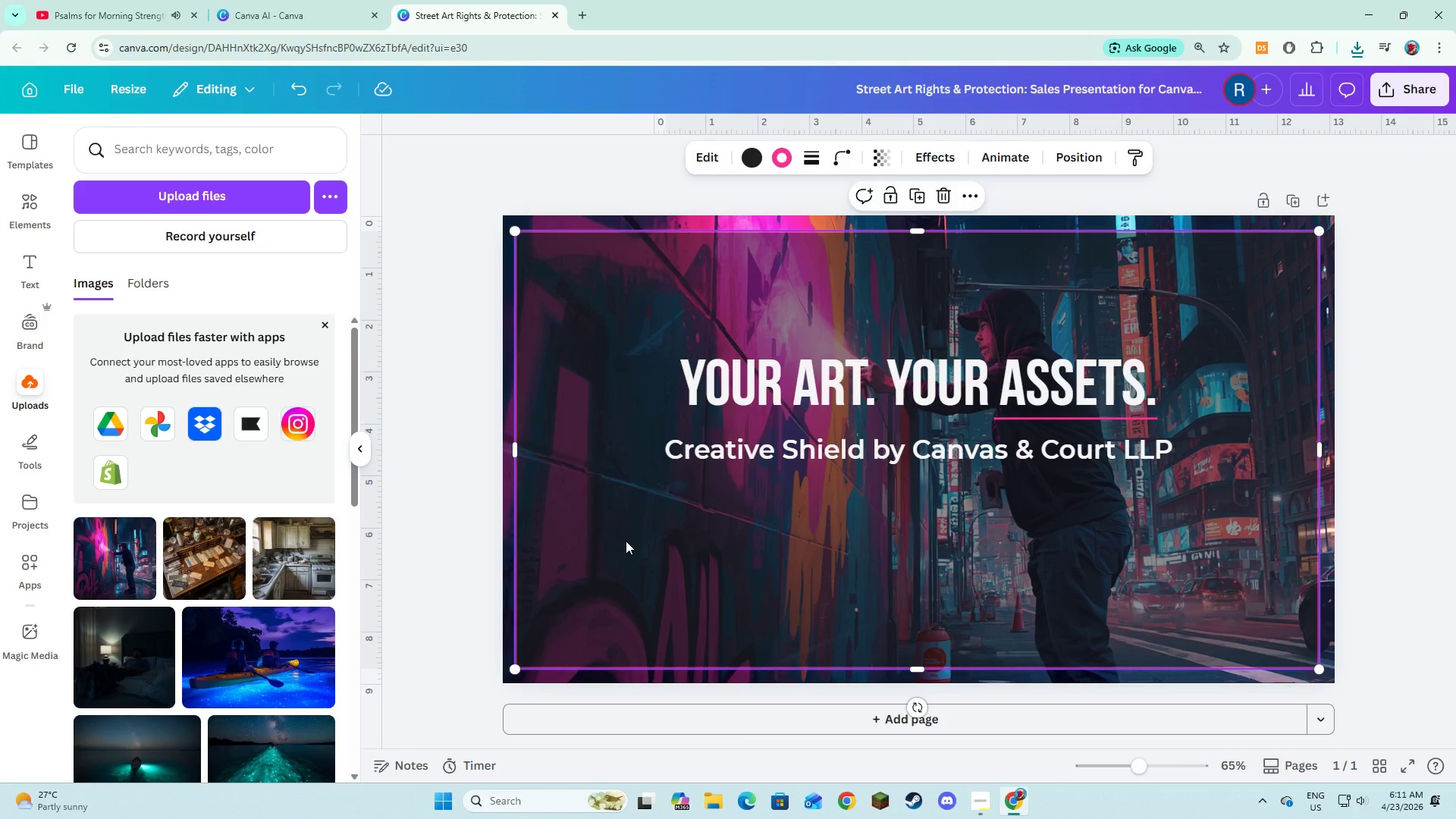 
left_click([738, 394])
 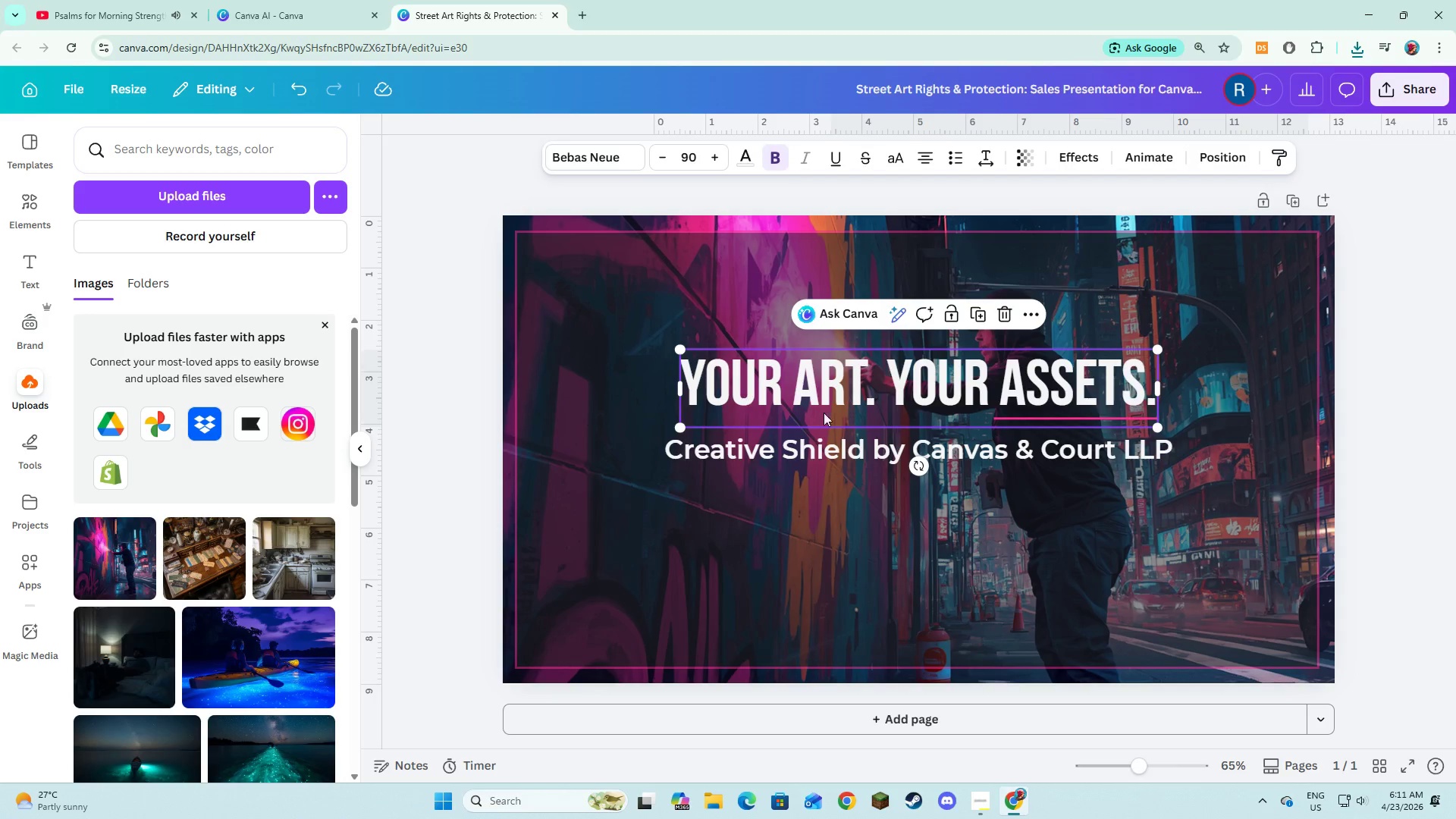 
hold_key(key=ShiftLeft, duration=1.97)
left_click([1042, 419])
 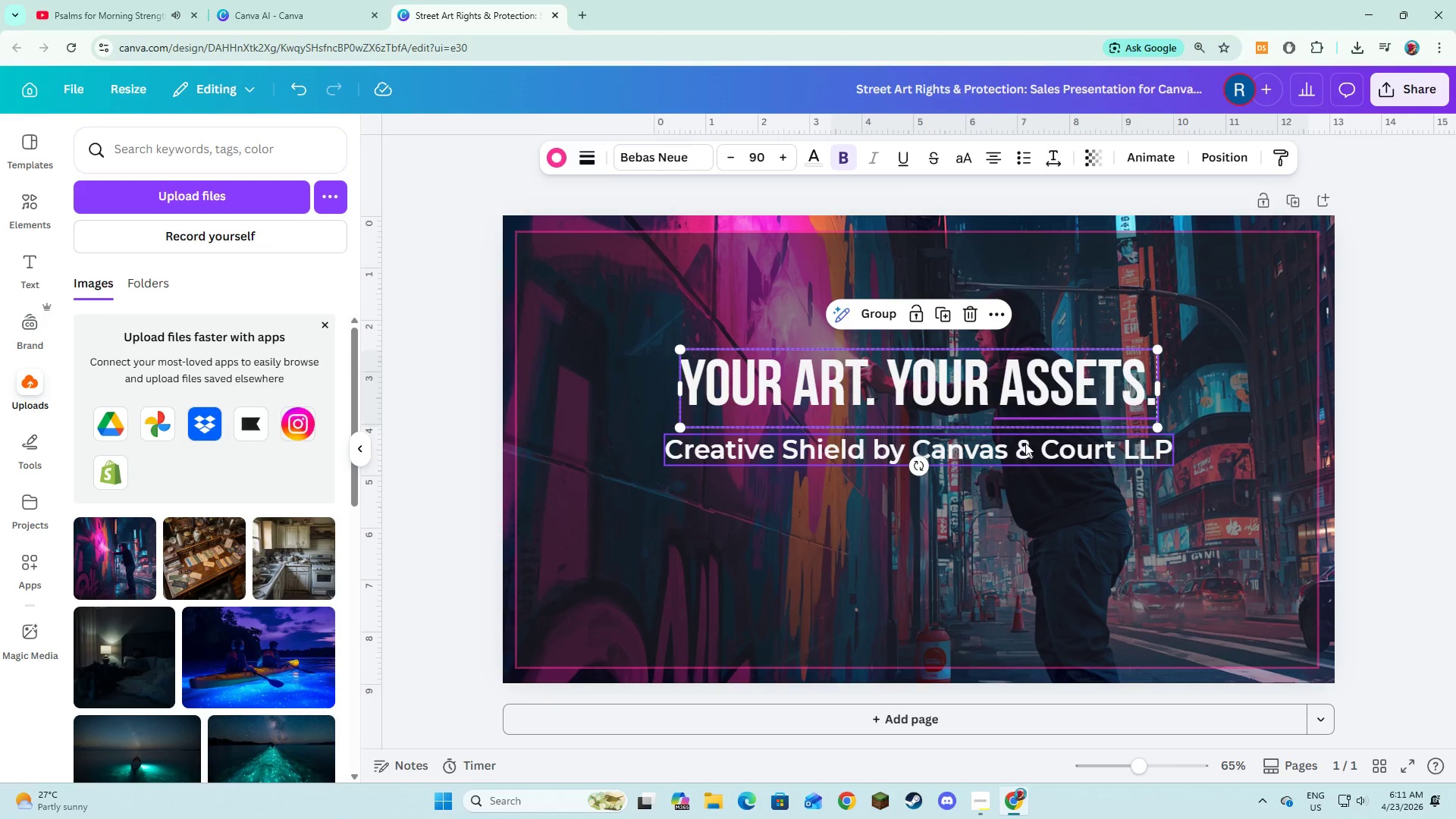 
left_click([1025, 443])
 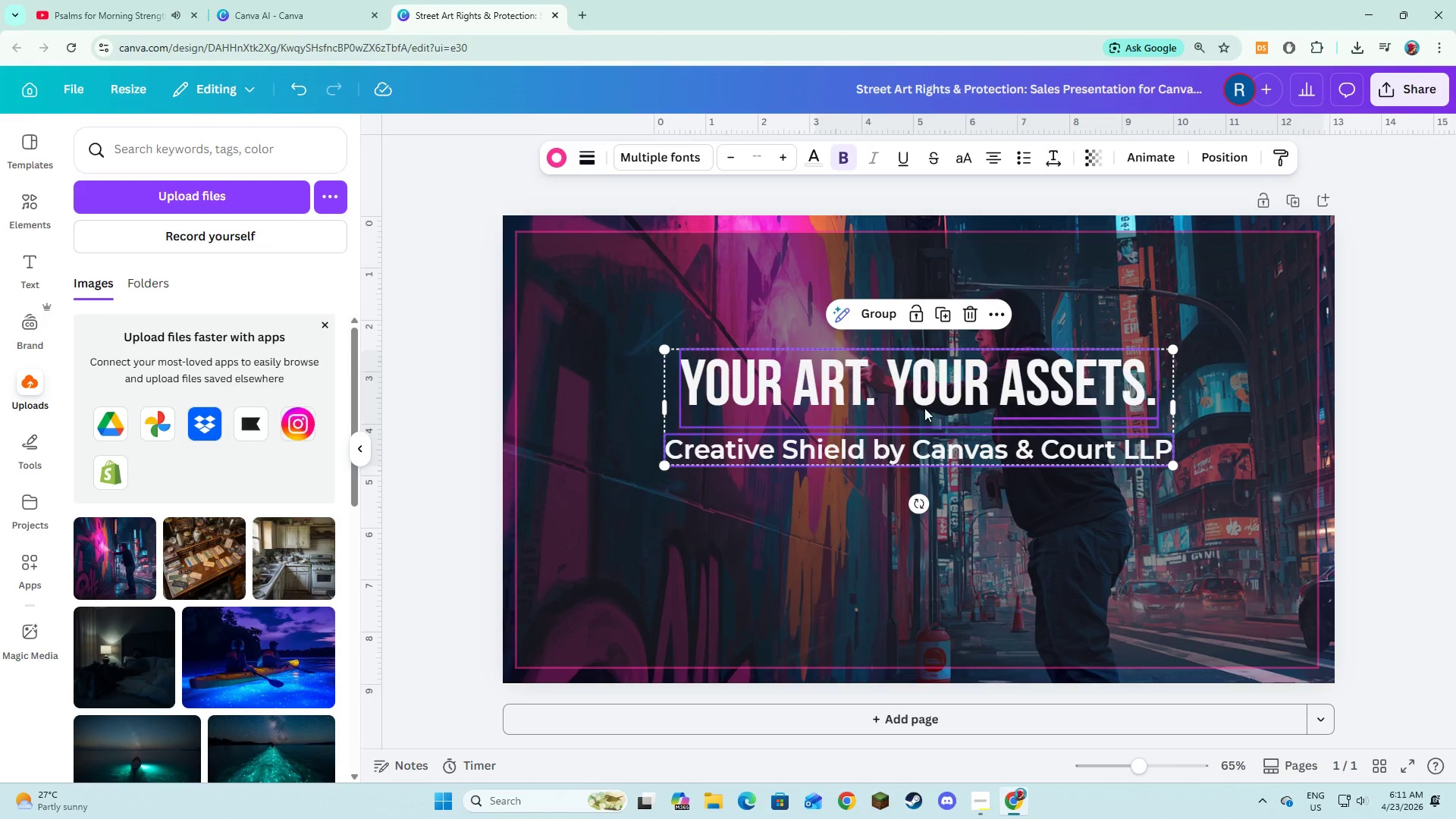 
left_click_drag(start_coordinate=[925, 408], to_coordinate=[926, 439])
 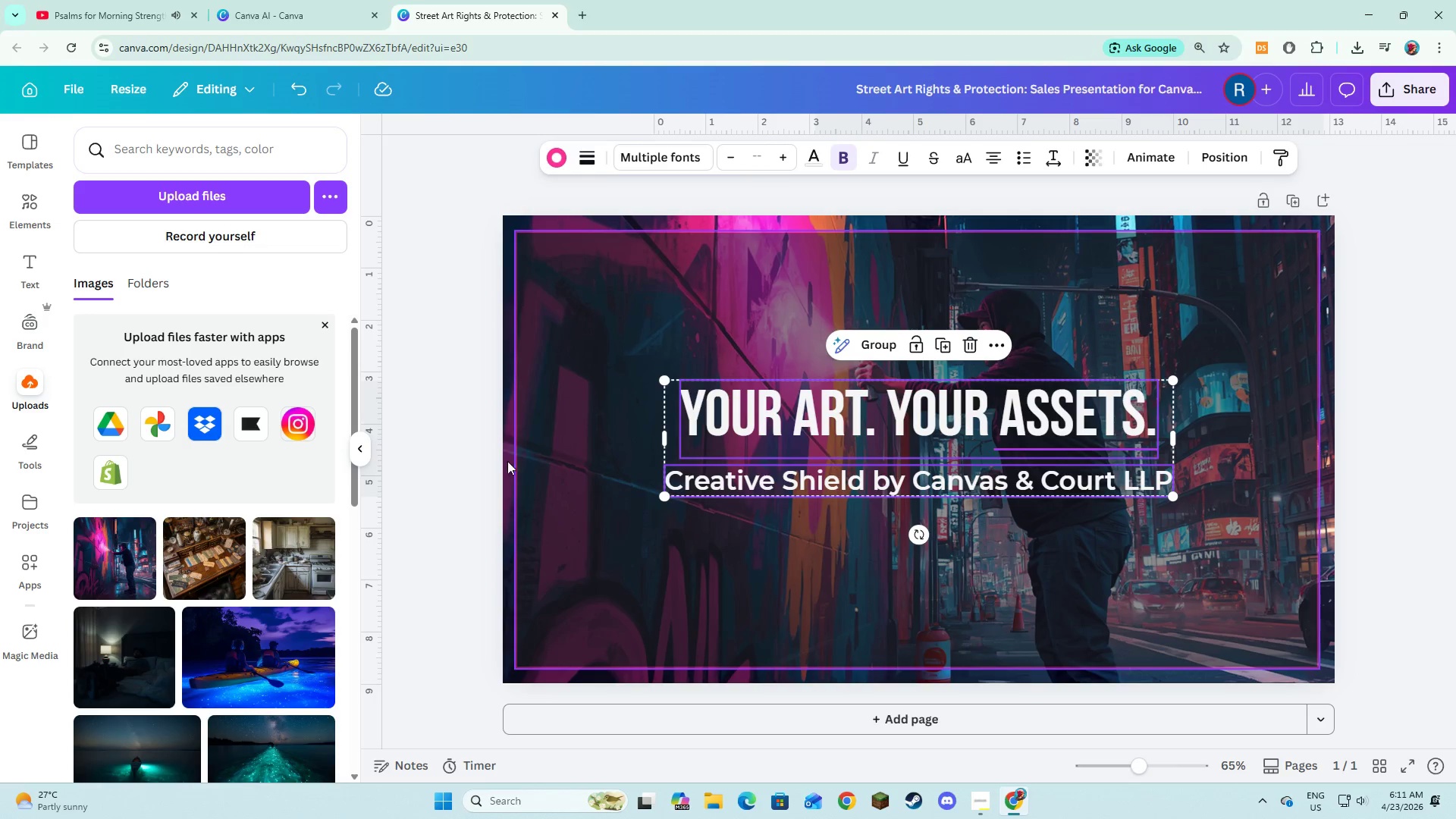 
left_click([464, 461])
 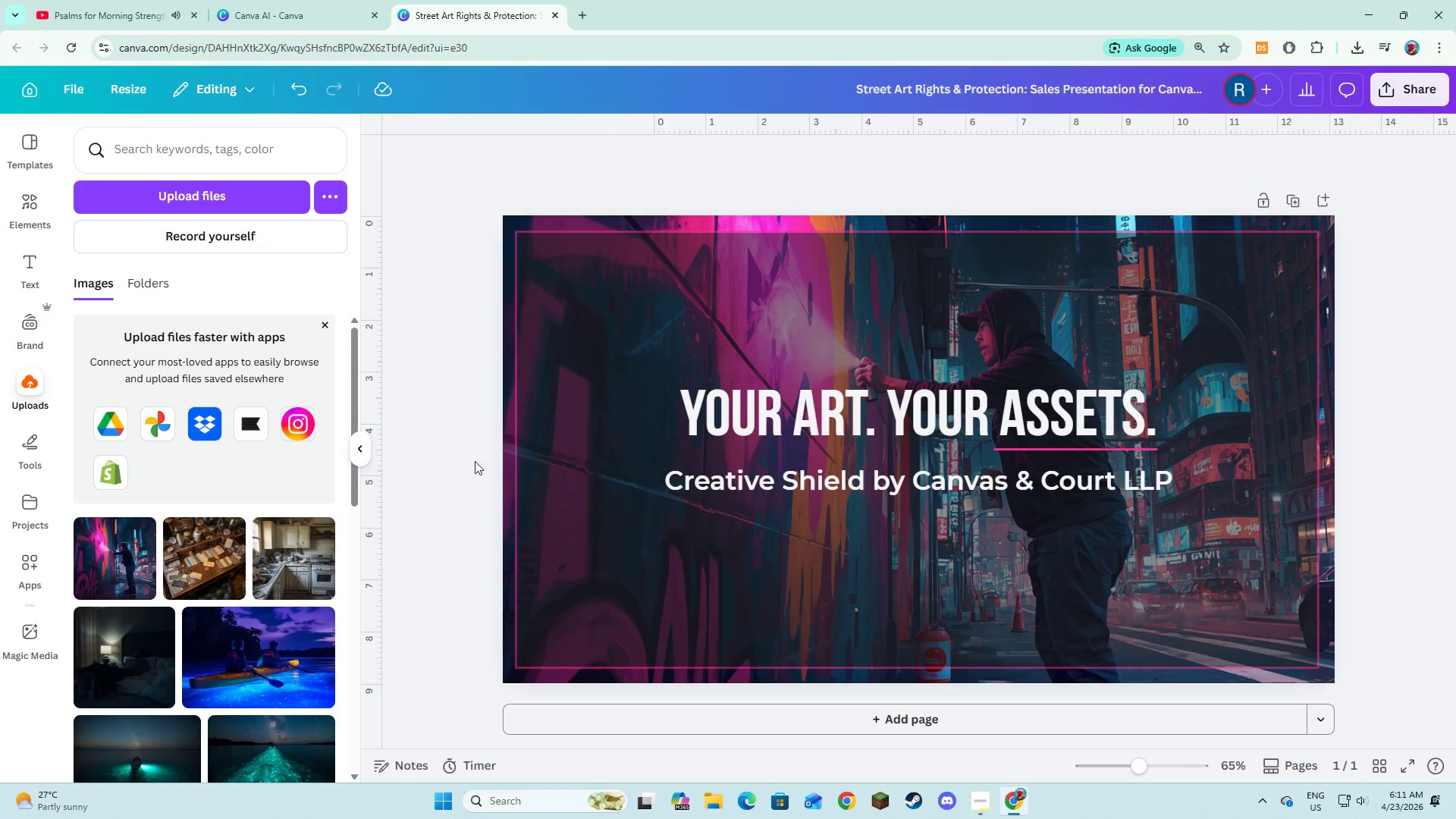 
left_click([949, 438])
 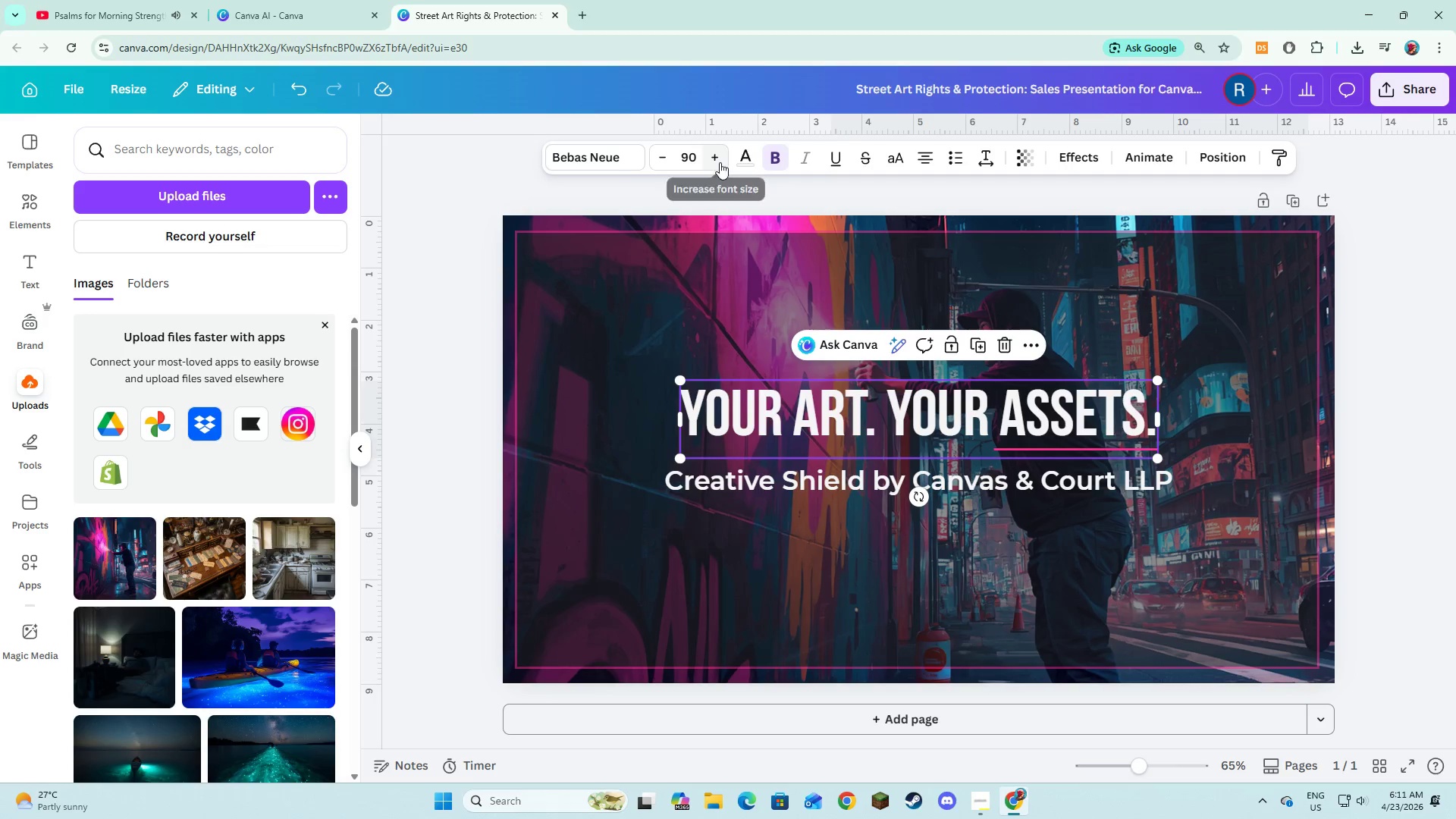 
double_click([720, 162])
 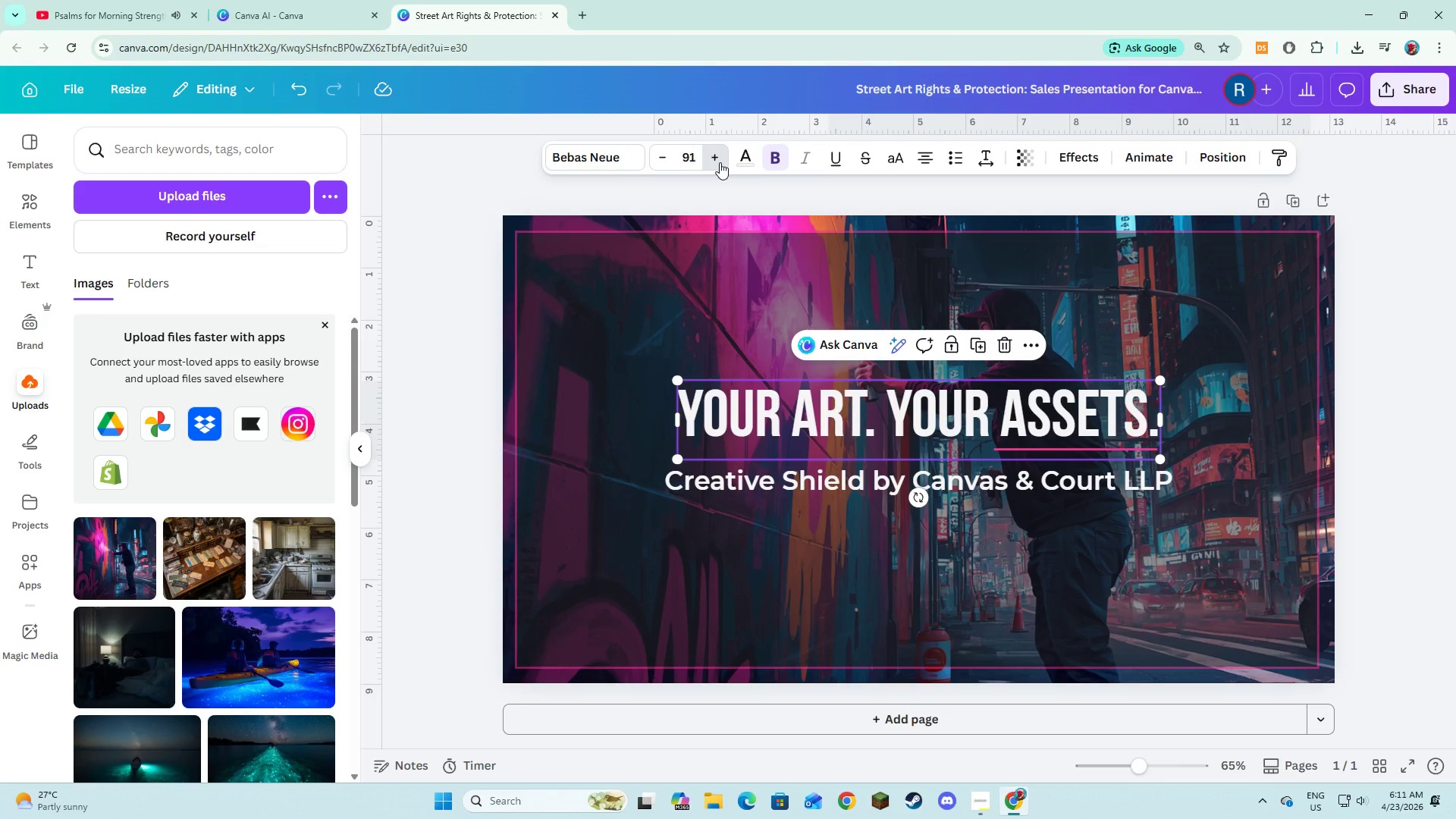 
triple_click([720, 162])
 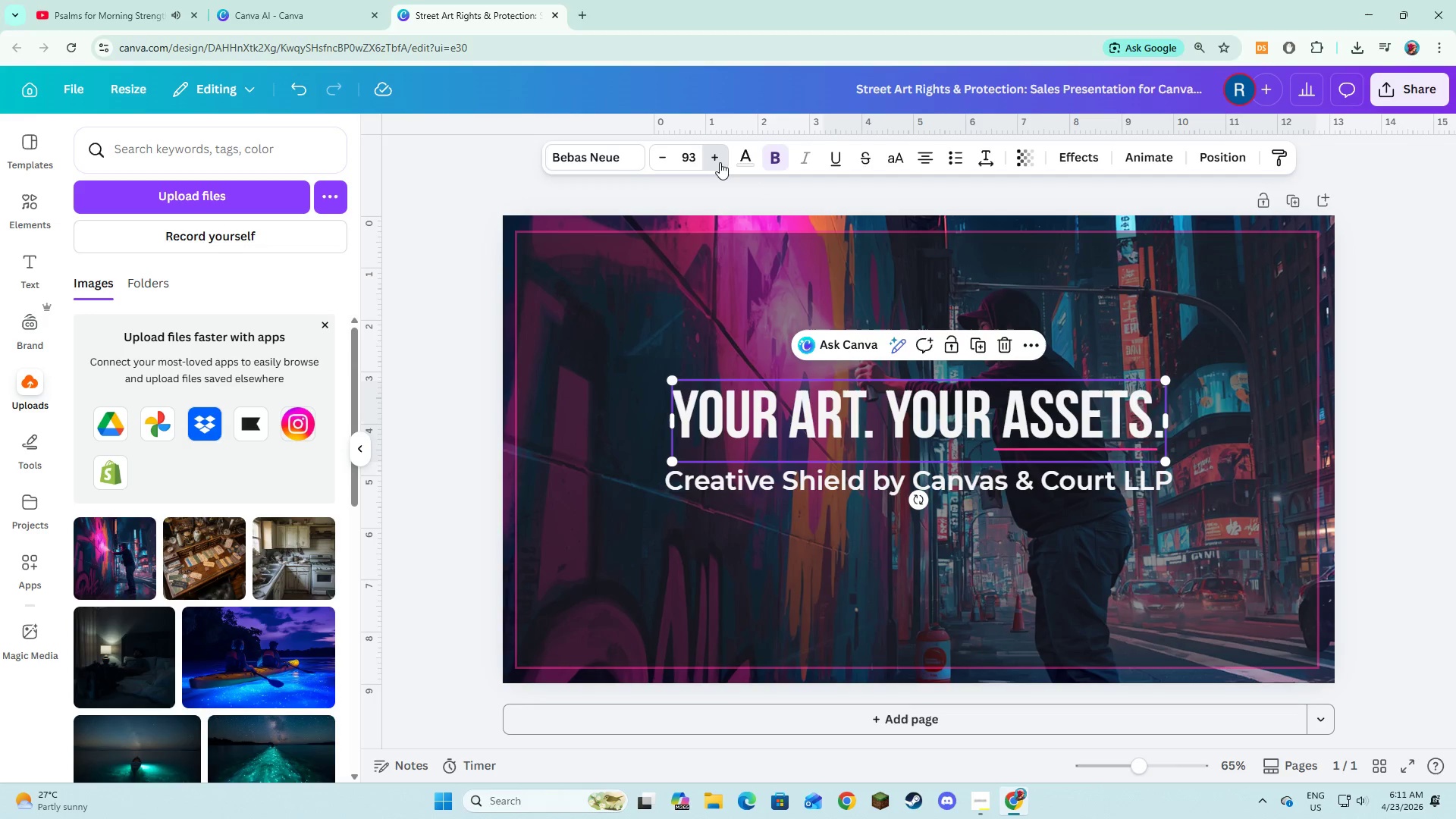 
triple_click([720, 162])
 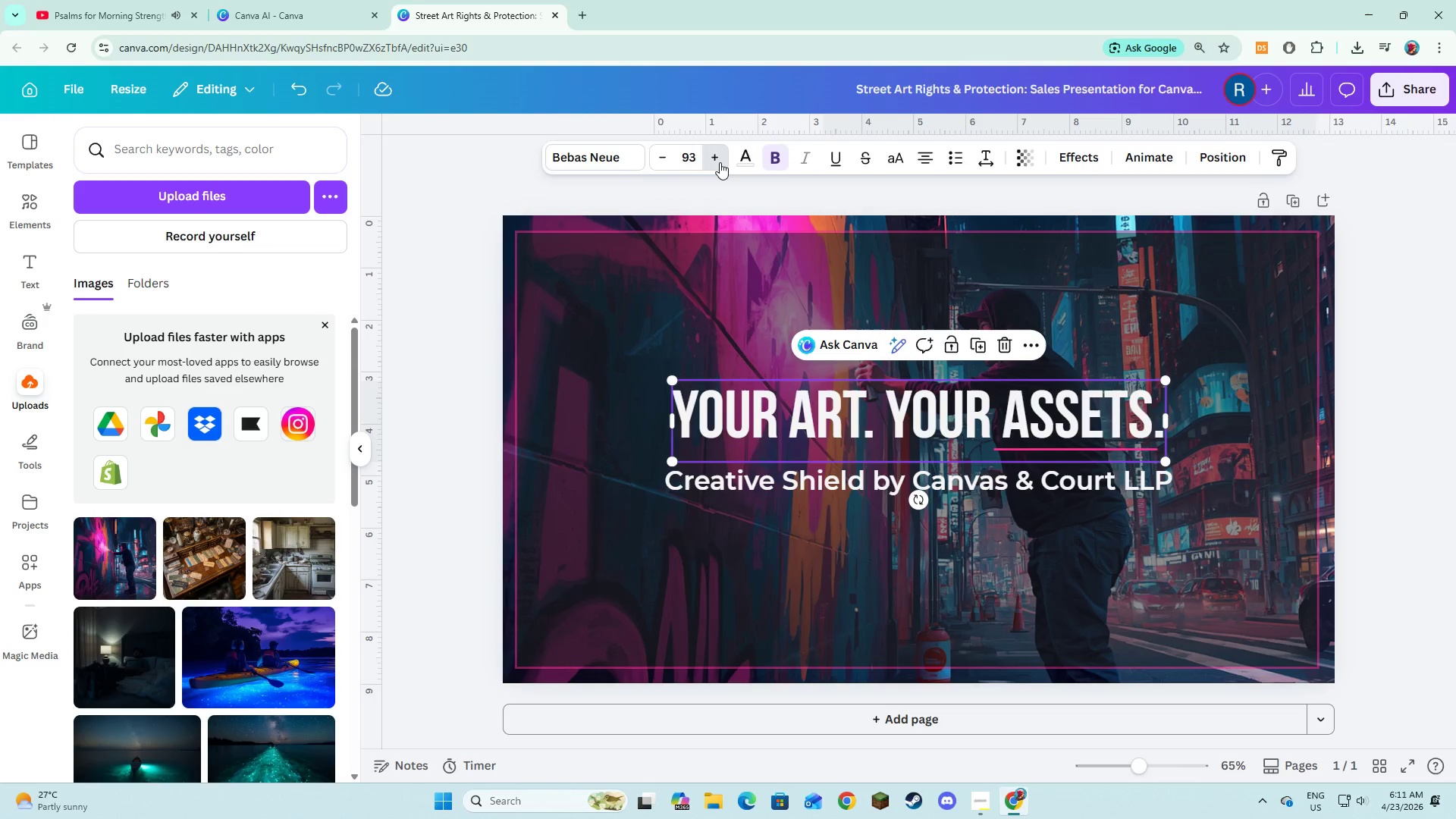 
triple_click([720, 162])
 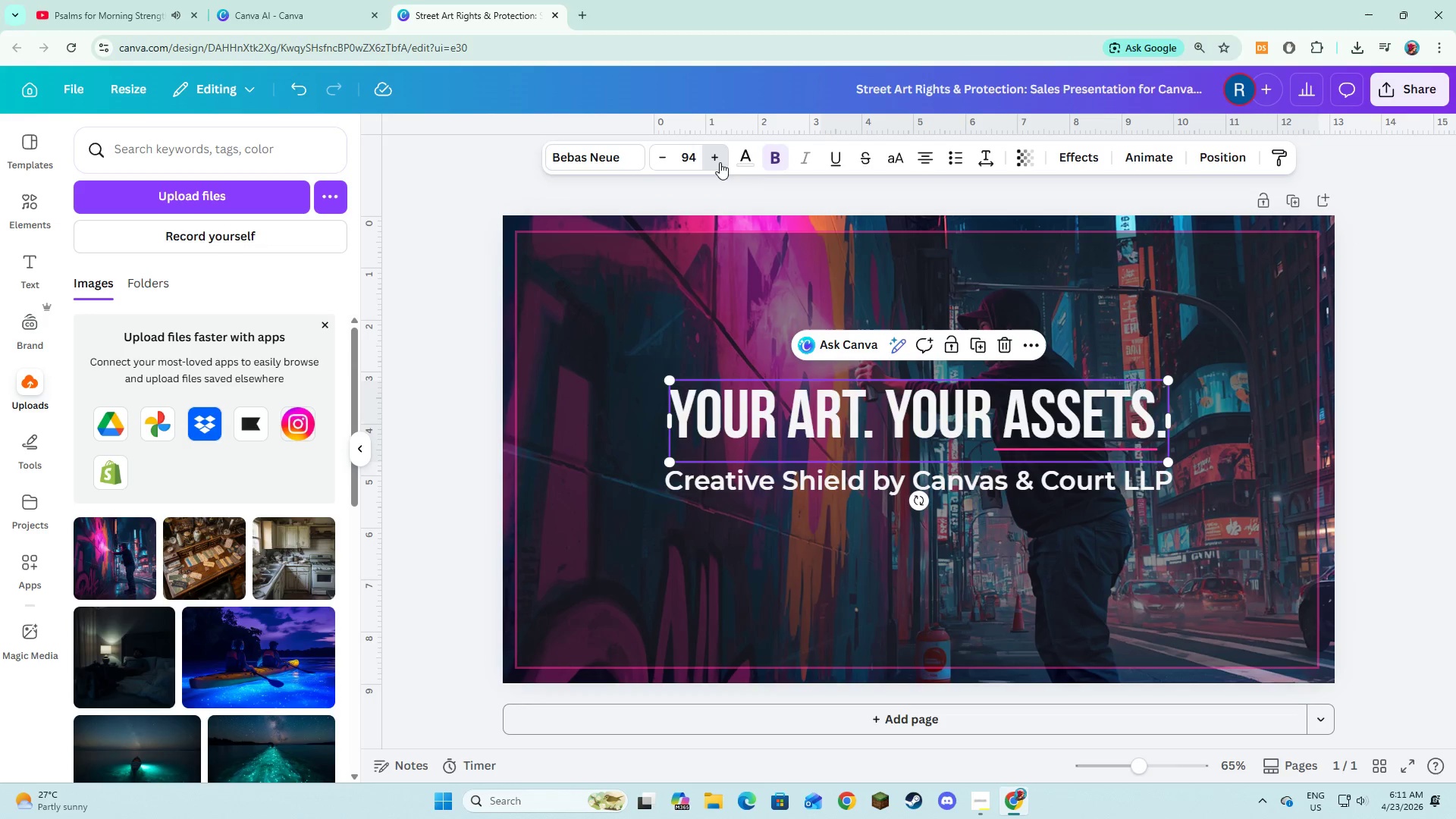 
triple_click([720, 162])
 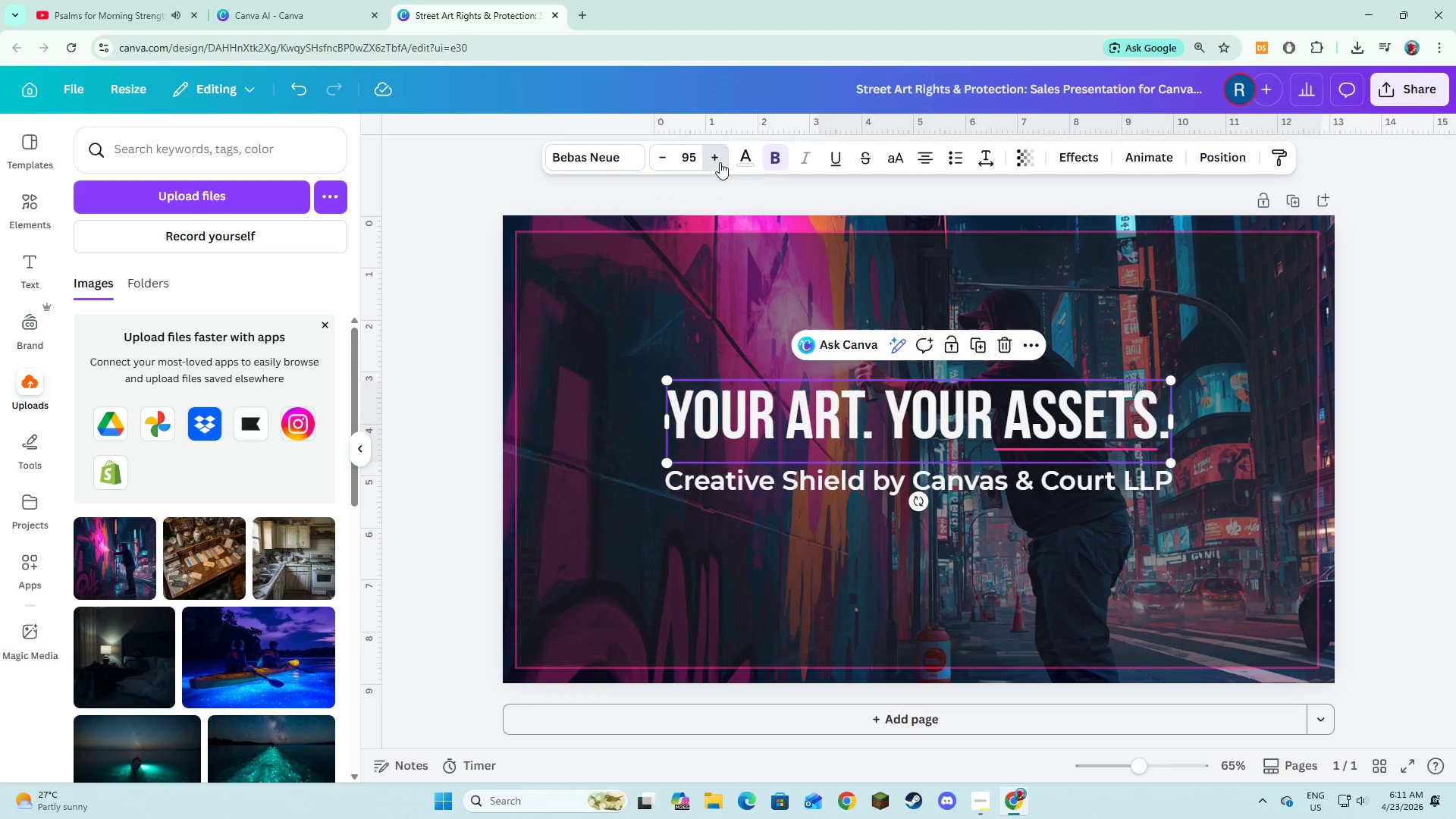 
triple_click([720, 162])
 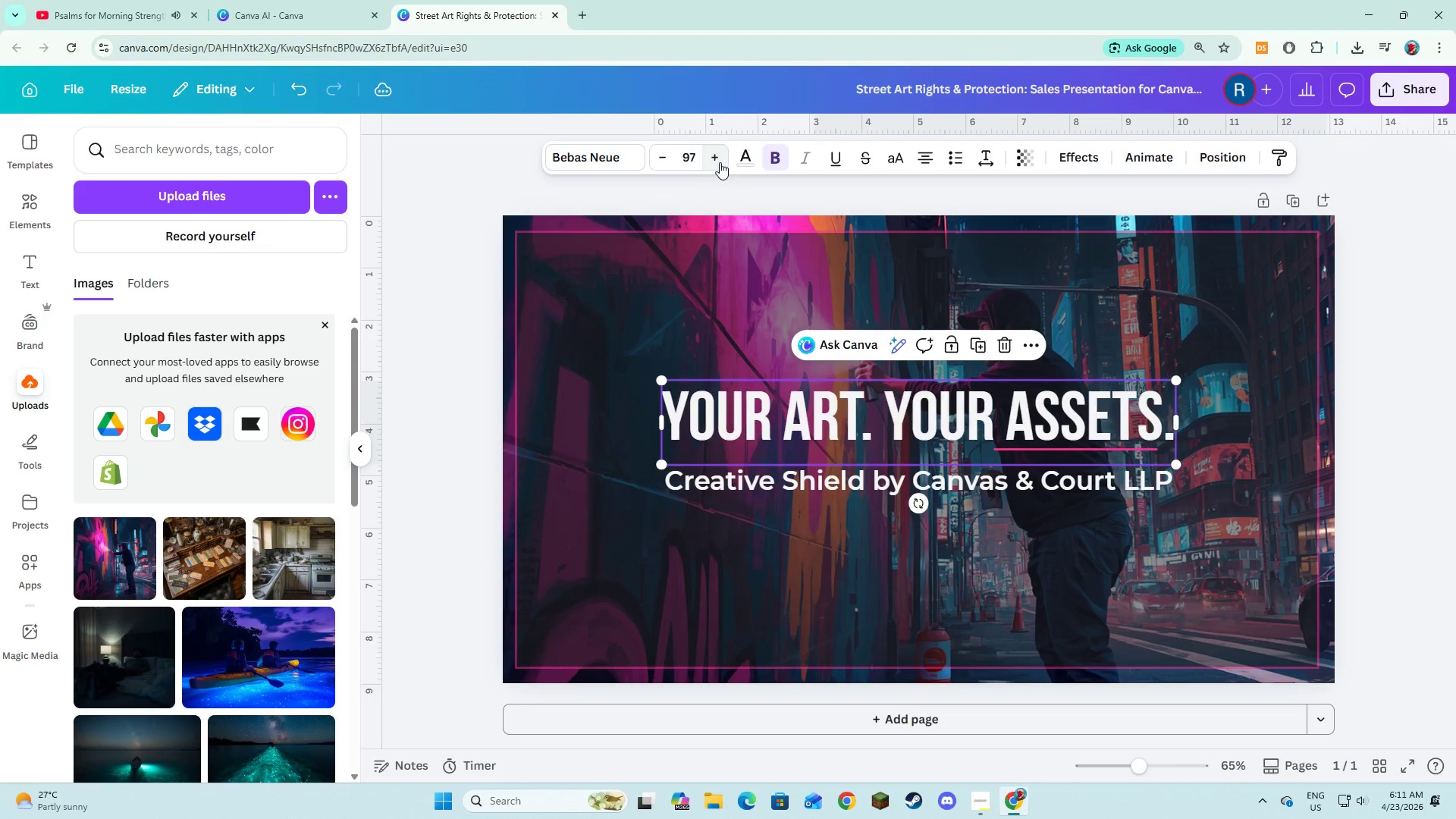 
triple_click([720, 162])
 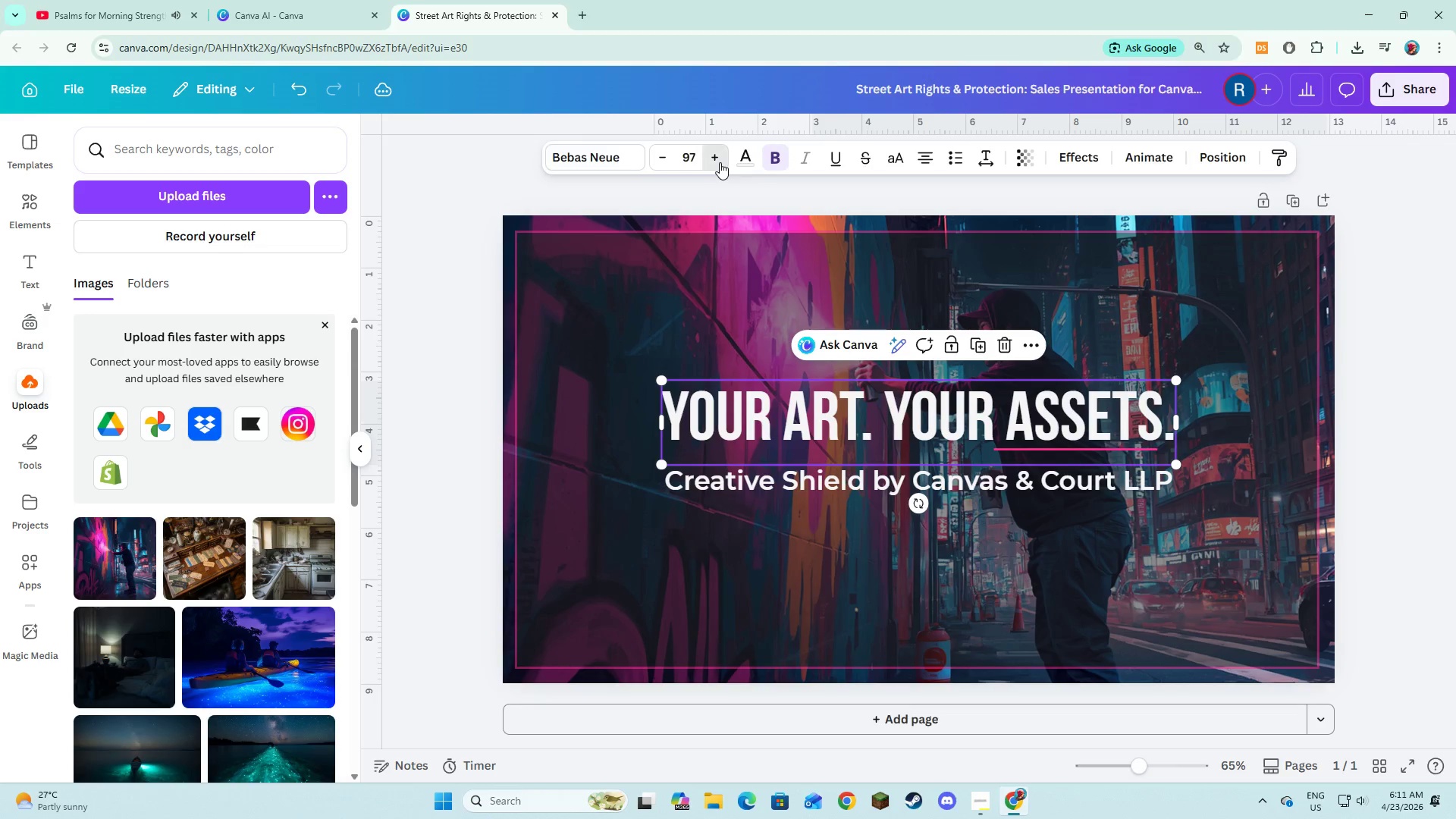 
triple_click([720, 162])
 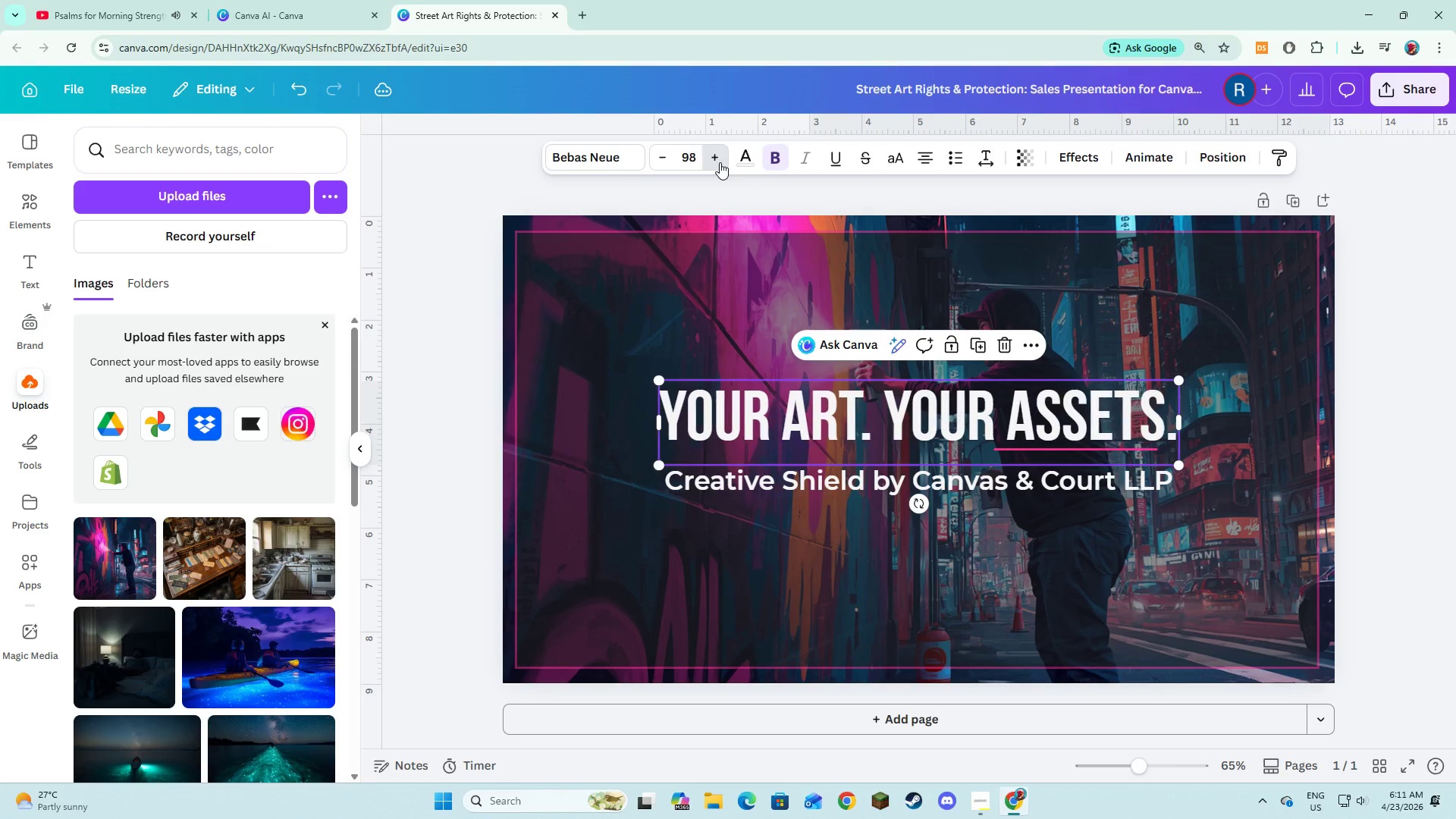 
triple_click([720, 162])
 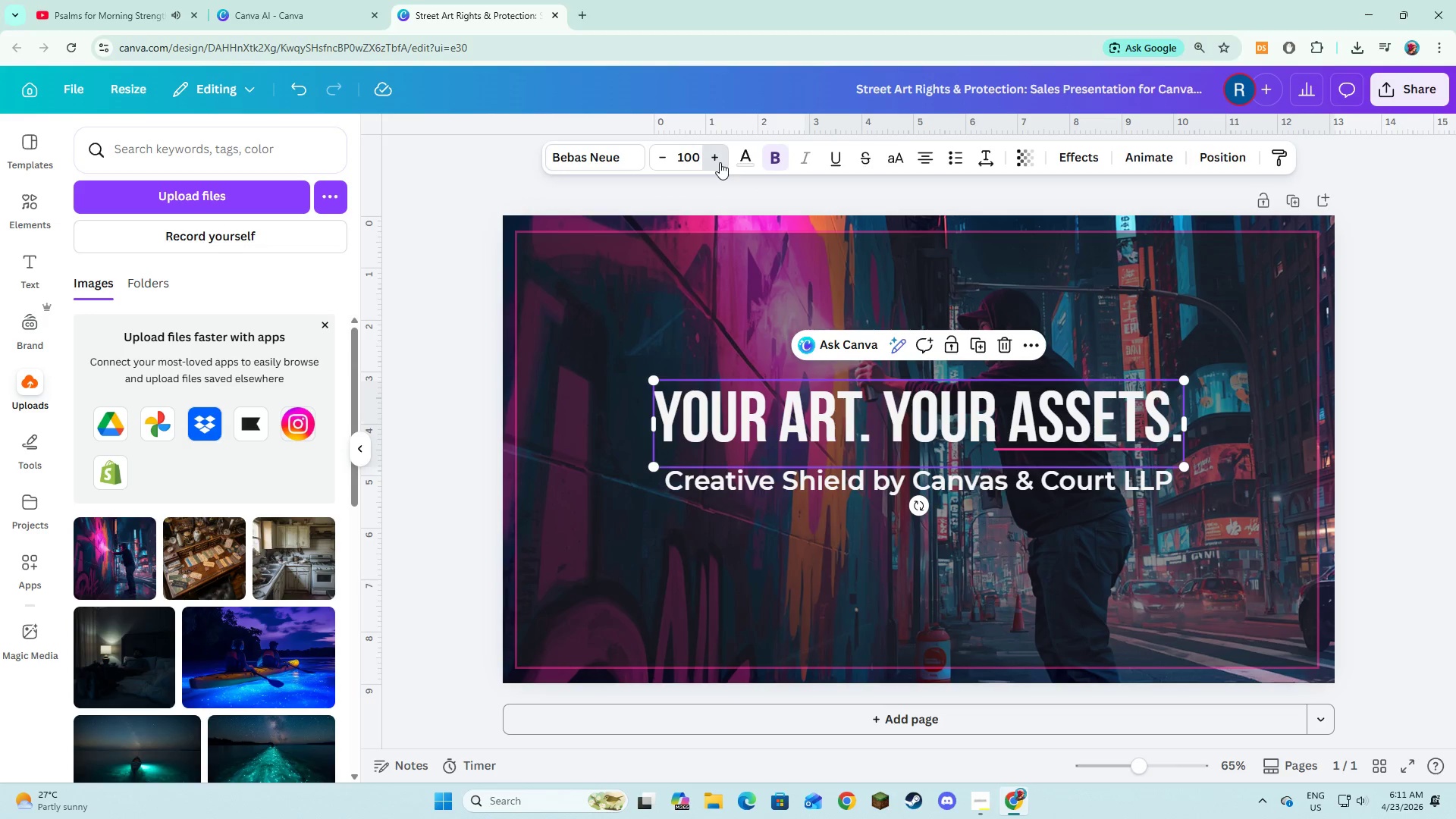 
double_click([720, 162])
 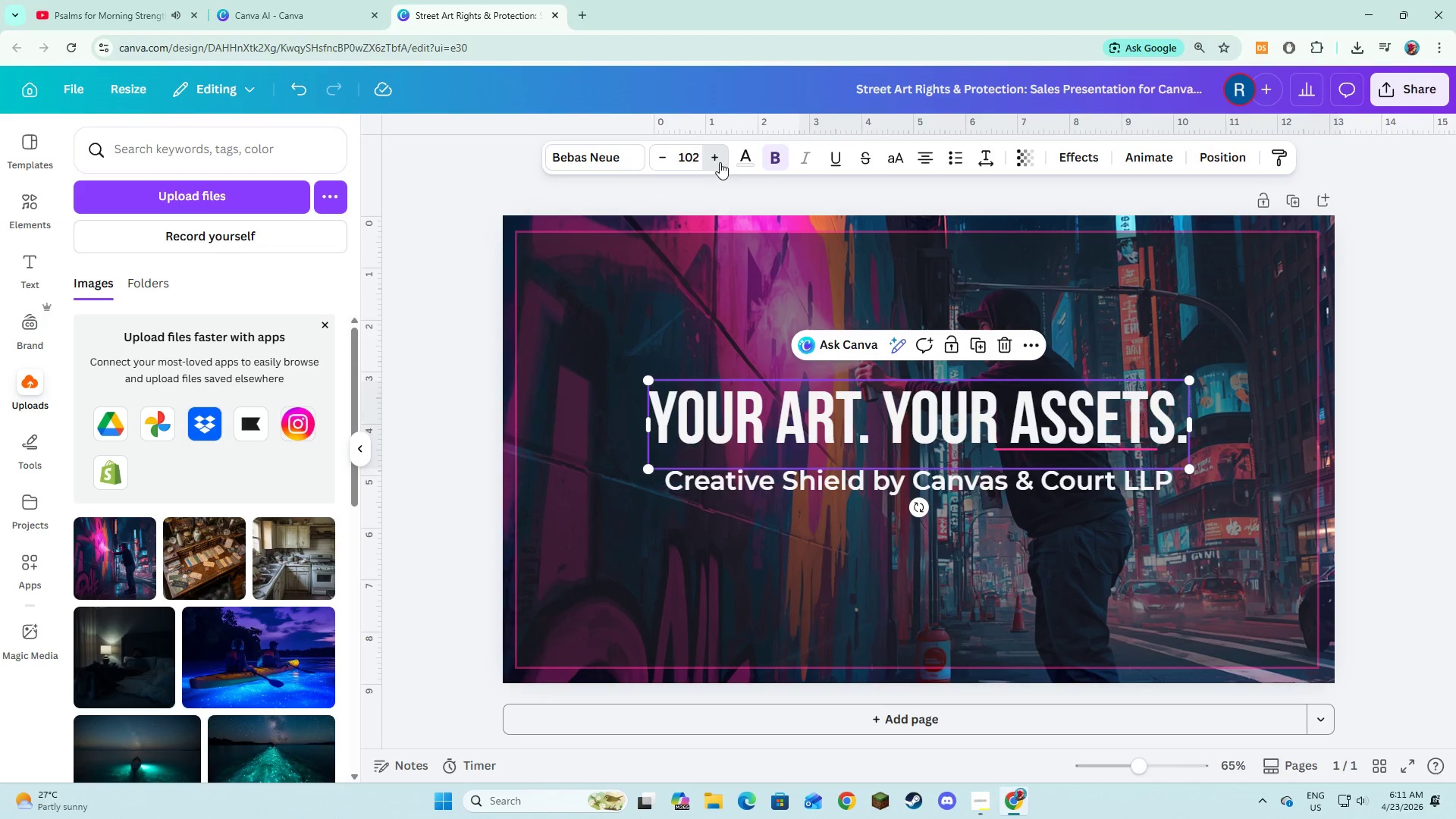 
double_click([720, 162])
 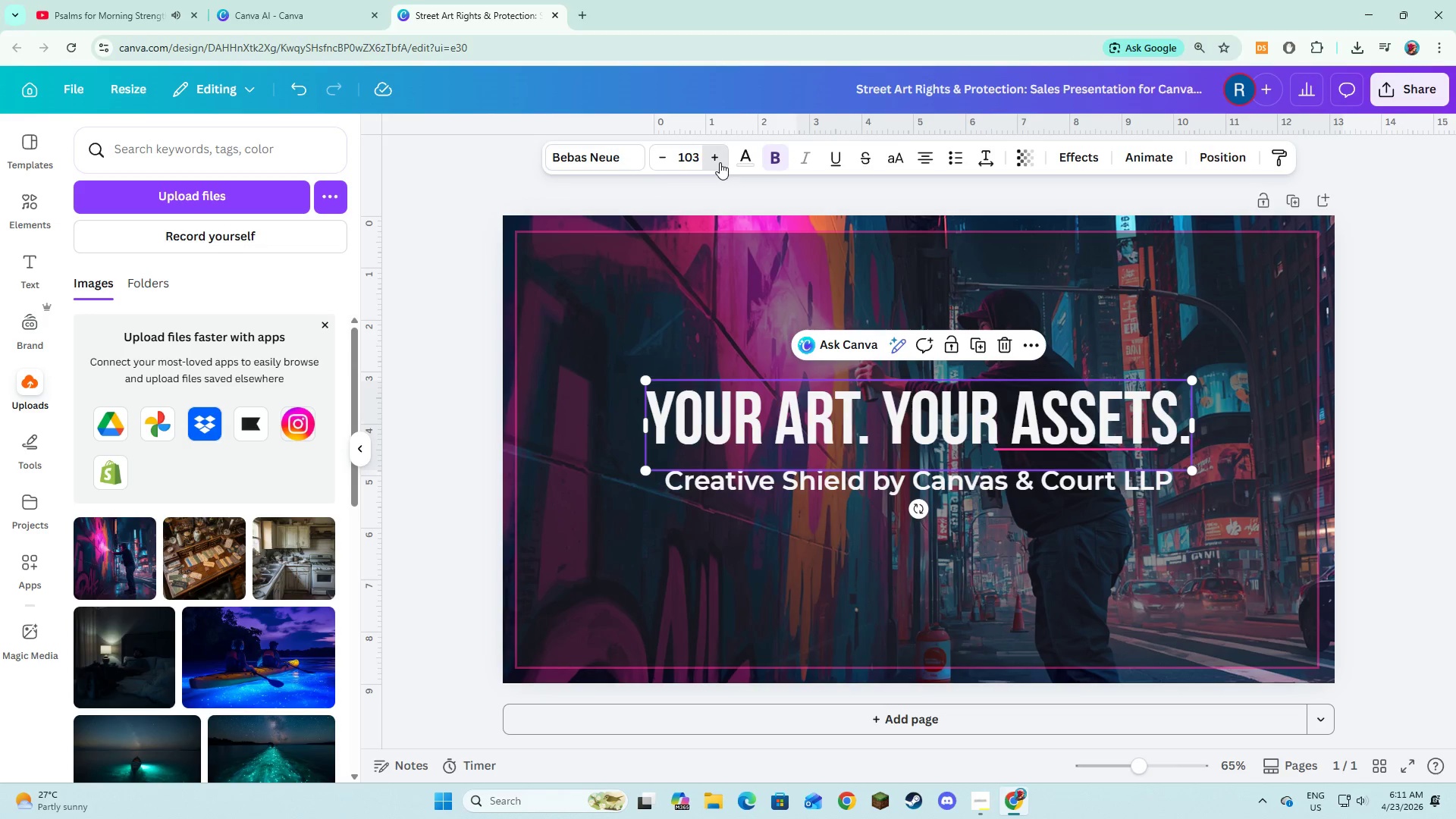 
triple_click([720, 162])
 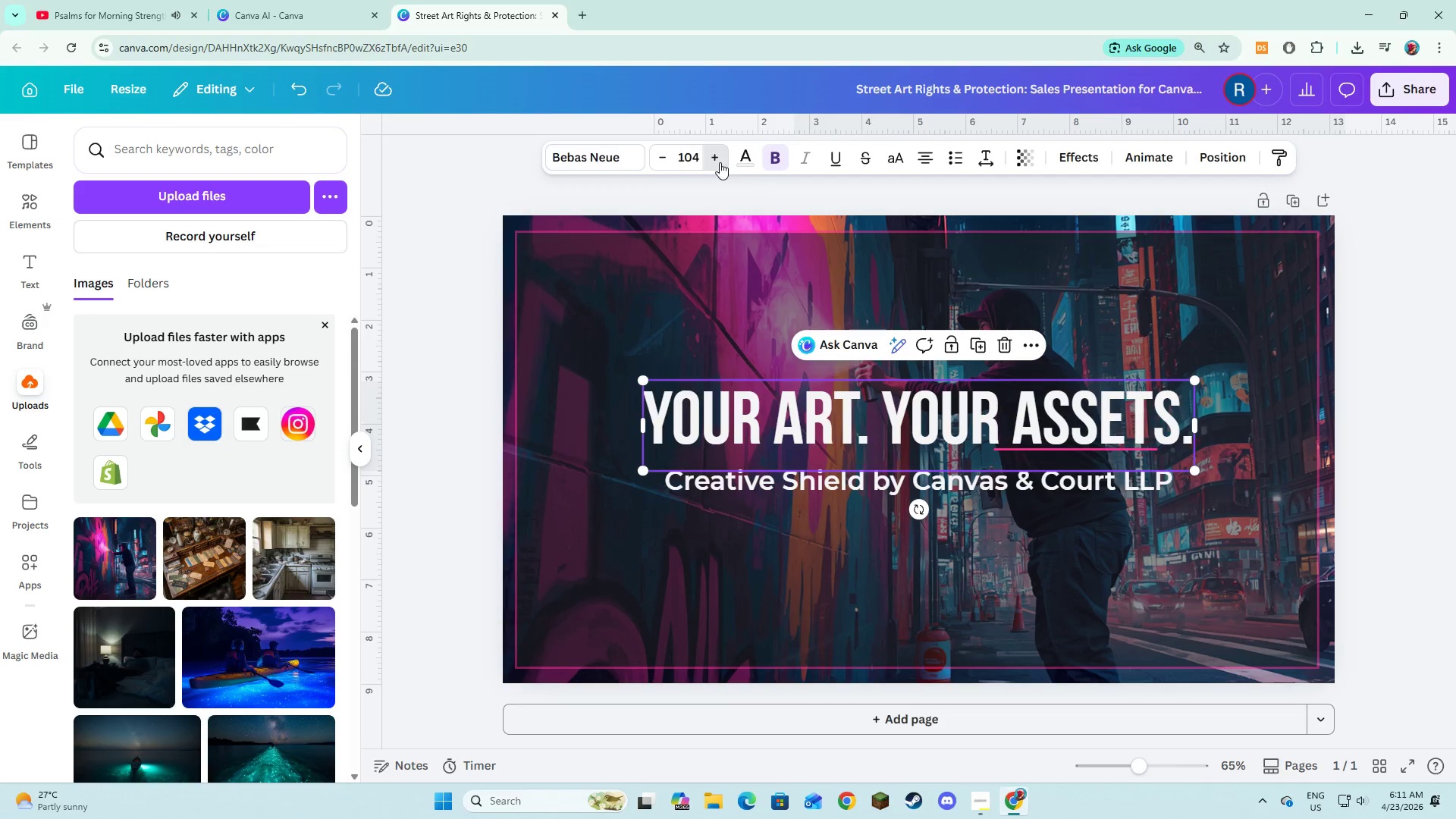 
triple_click([720, 162])
 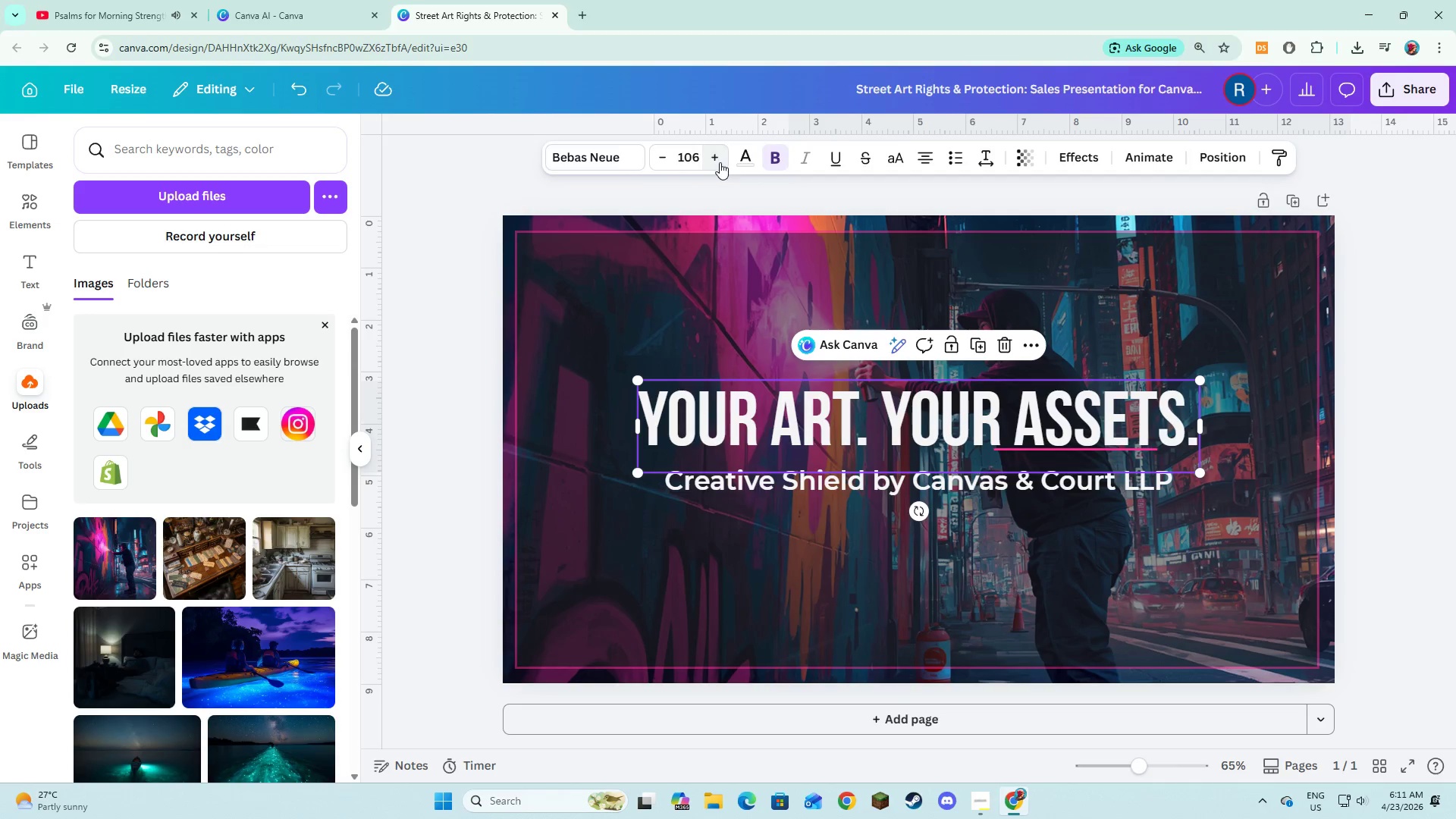 
triple_click([720, 162])
 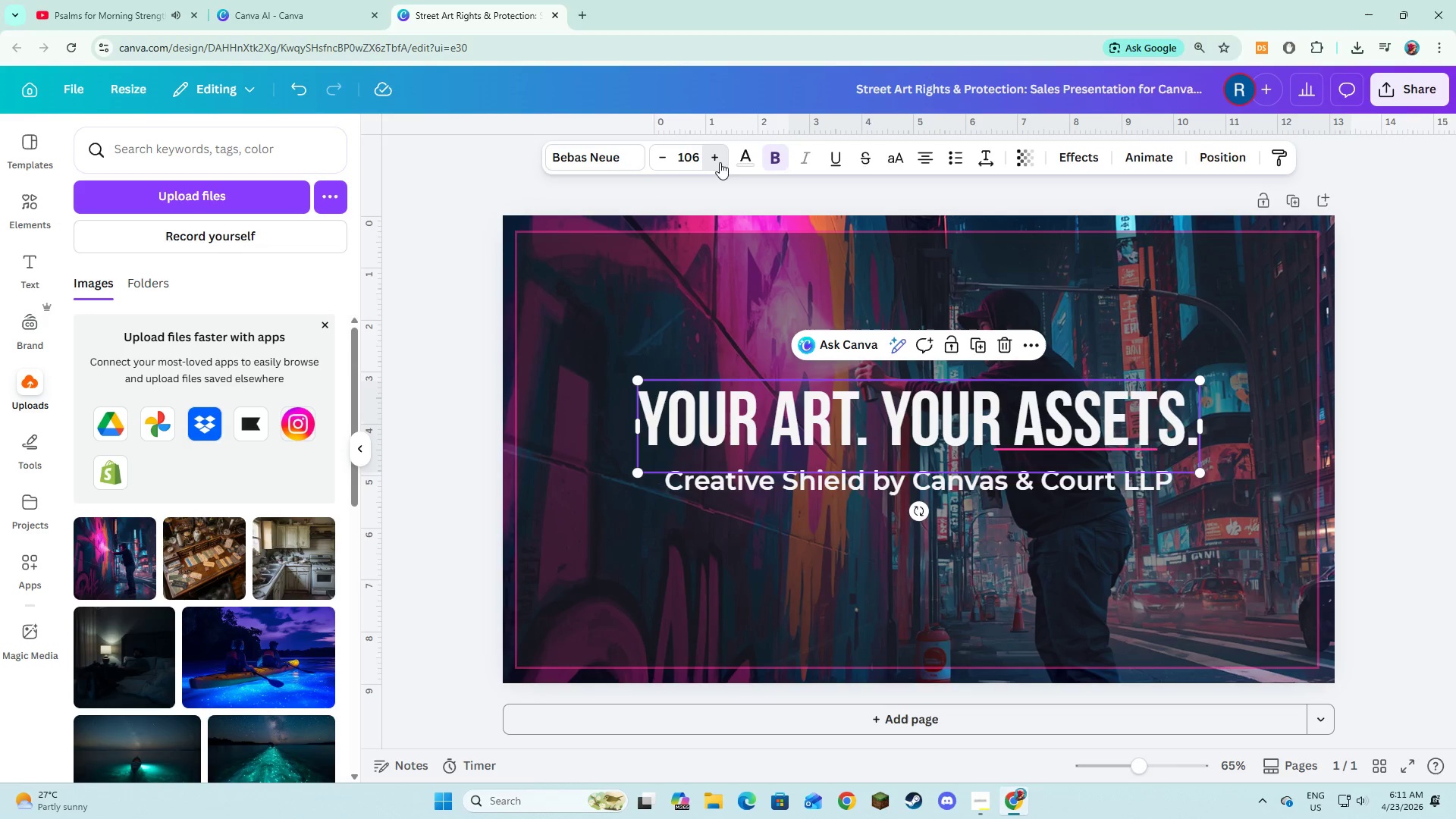 
triple_click([720, 162])
 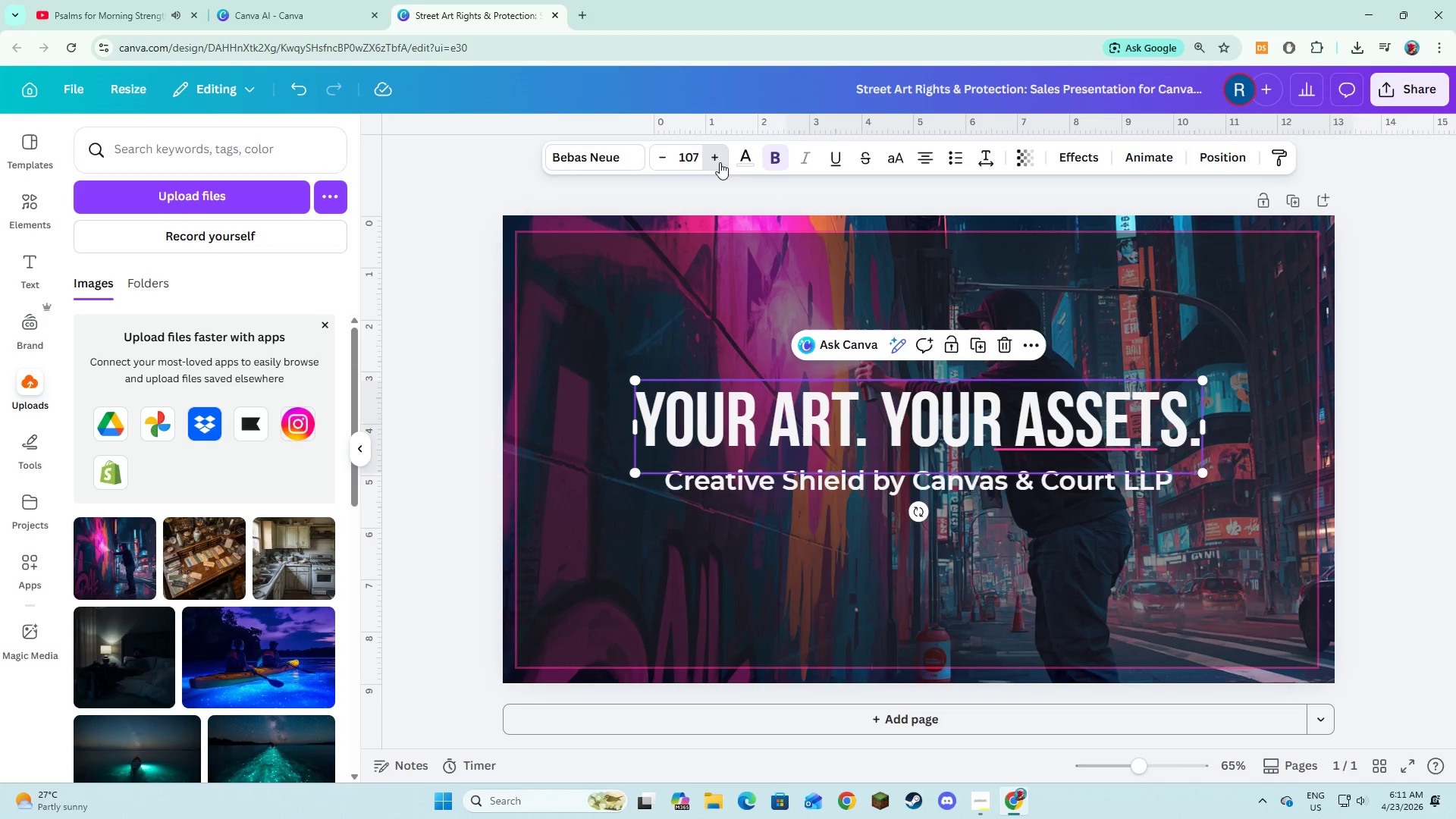 
triple_click([720, 162])
 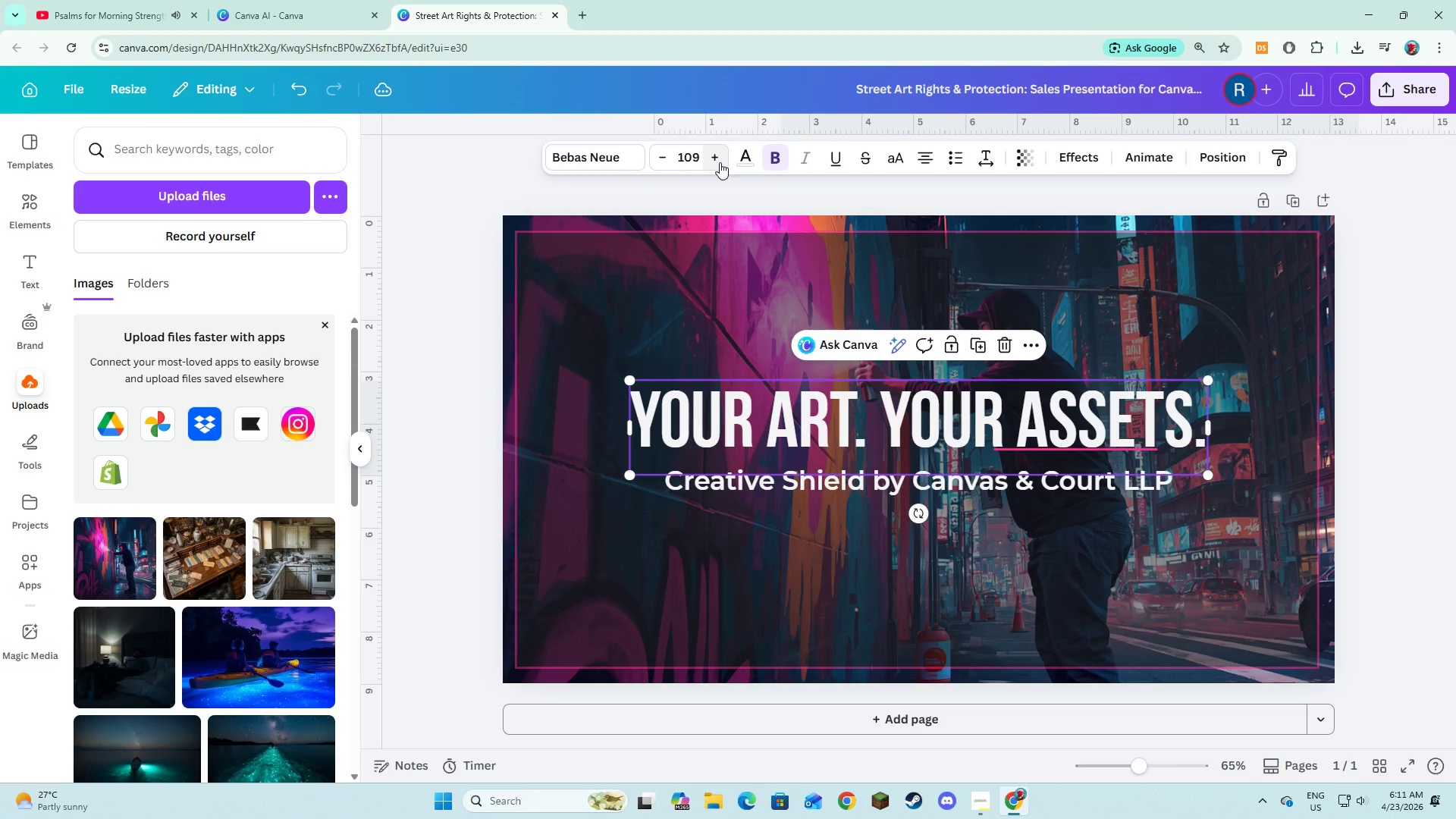 
left_click([720, 162])
 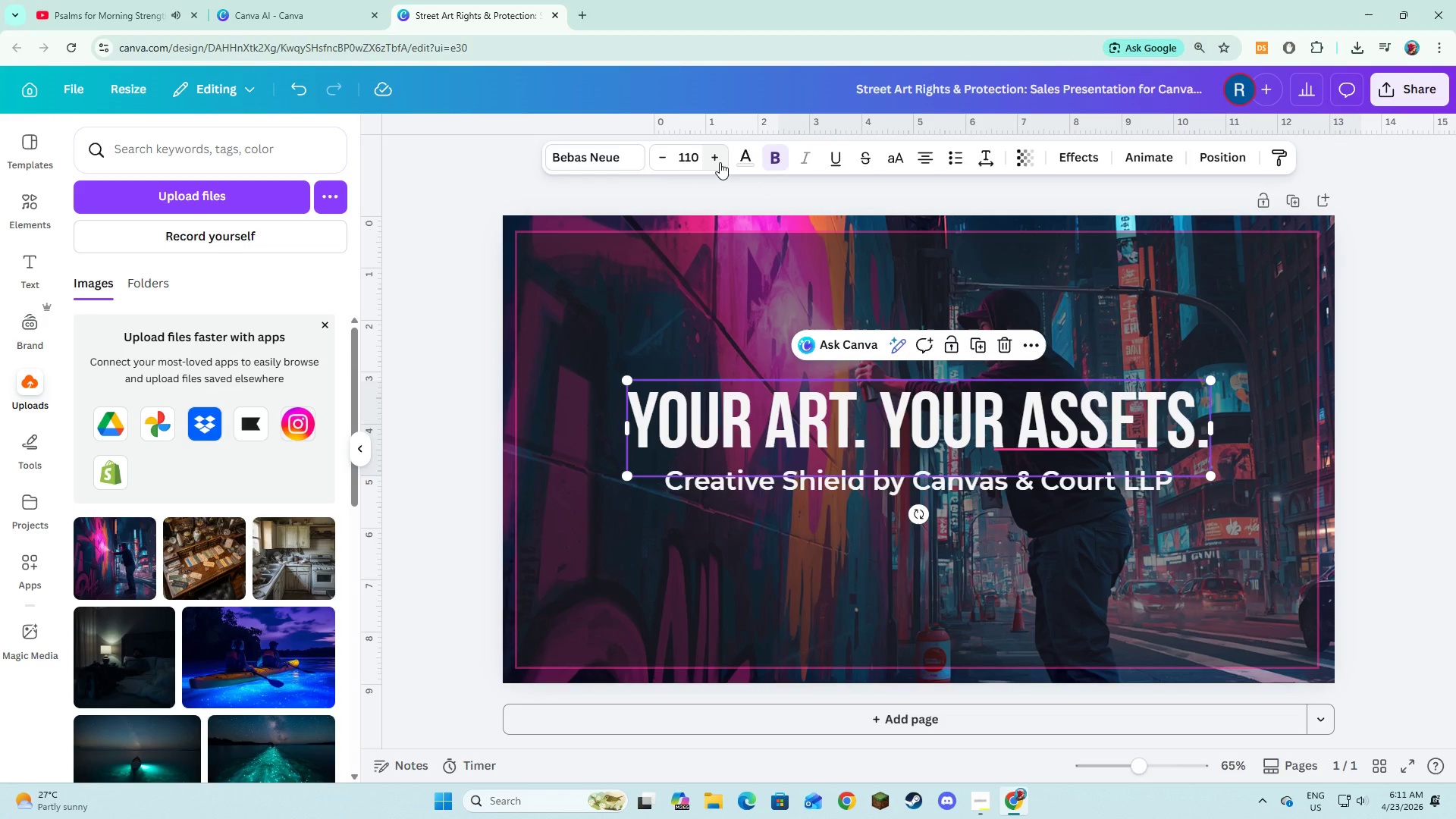 
left_click([720, 162])
 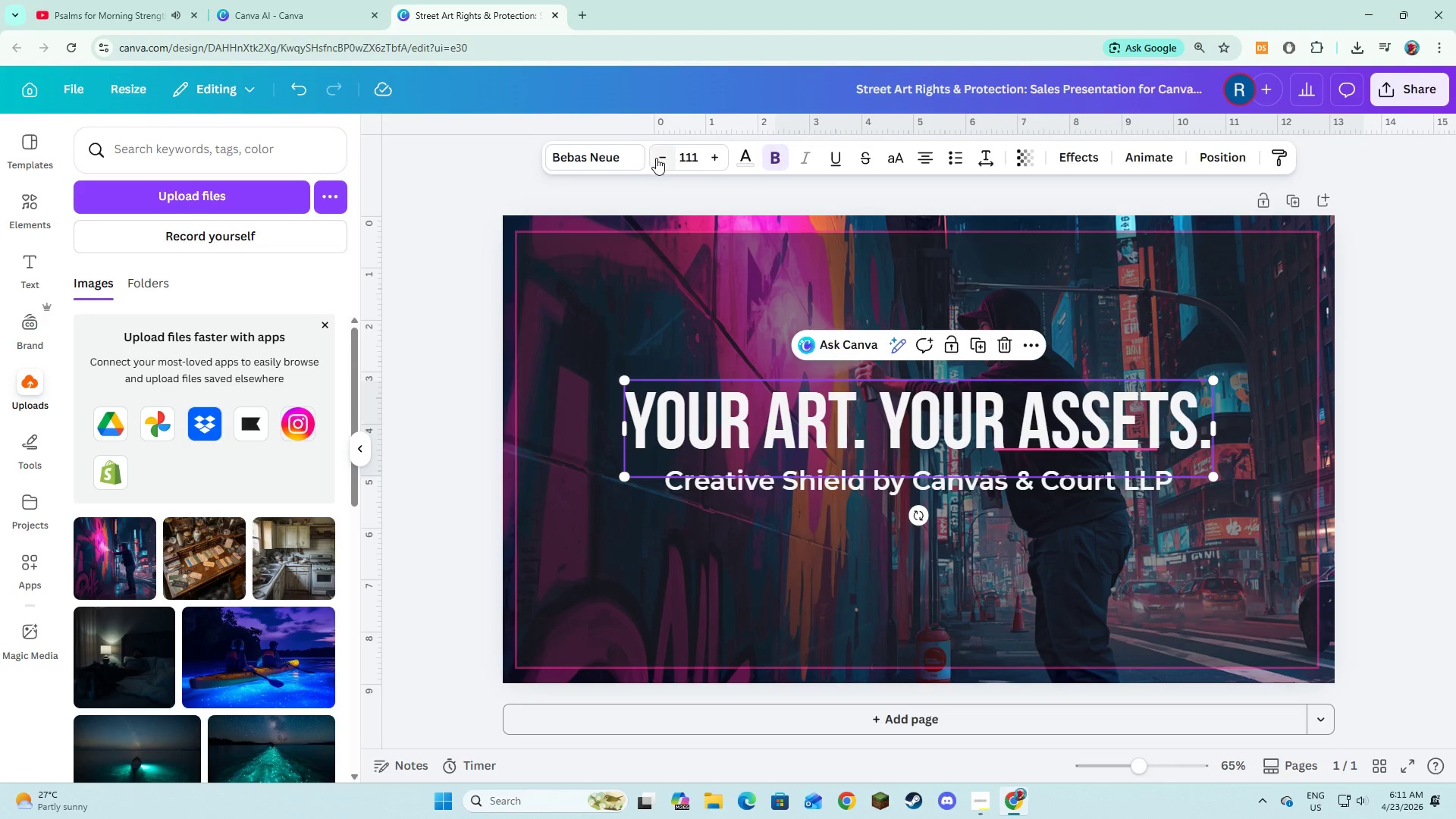 
left_click([576, 360])
 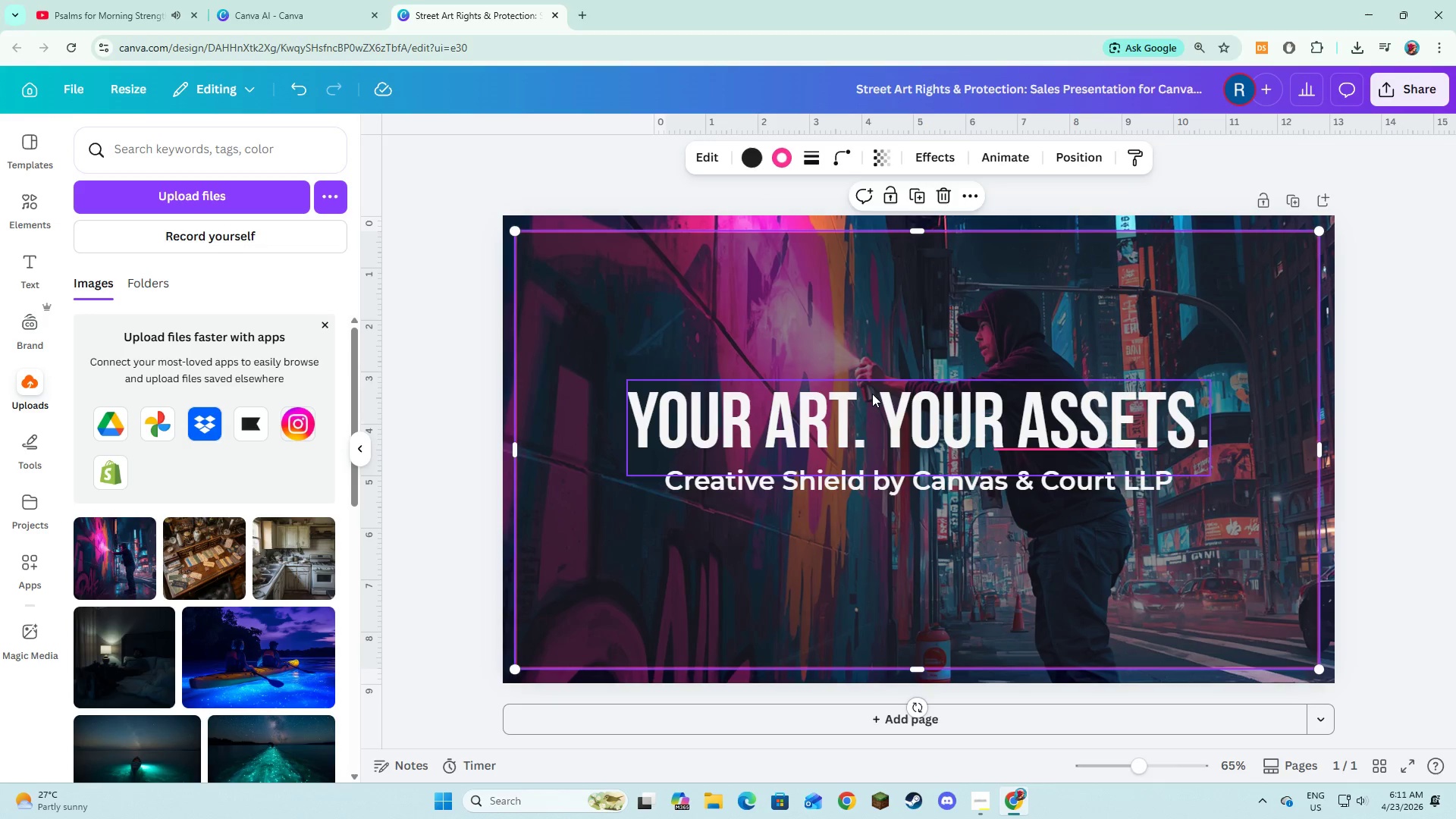 
left_click([872, 394])
 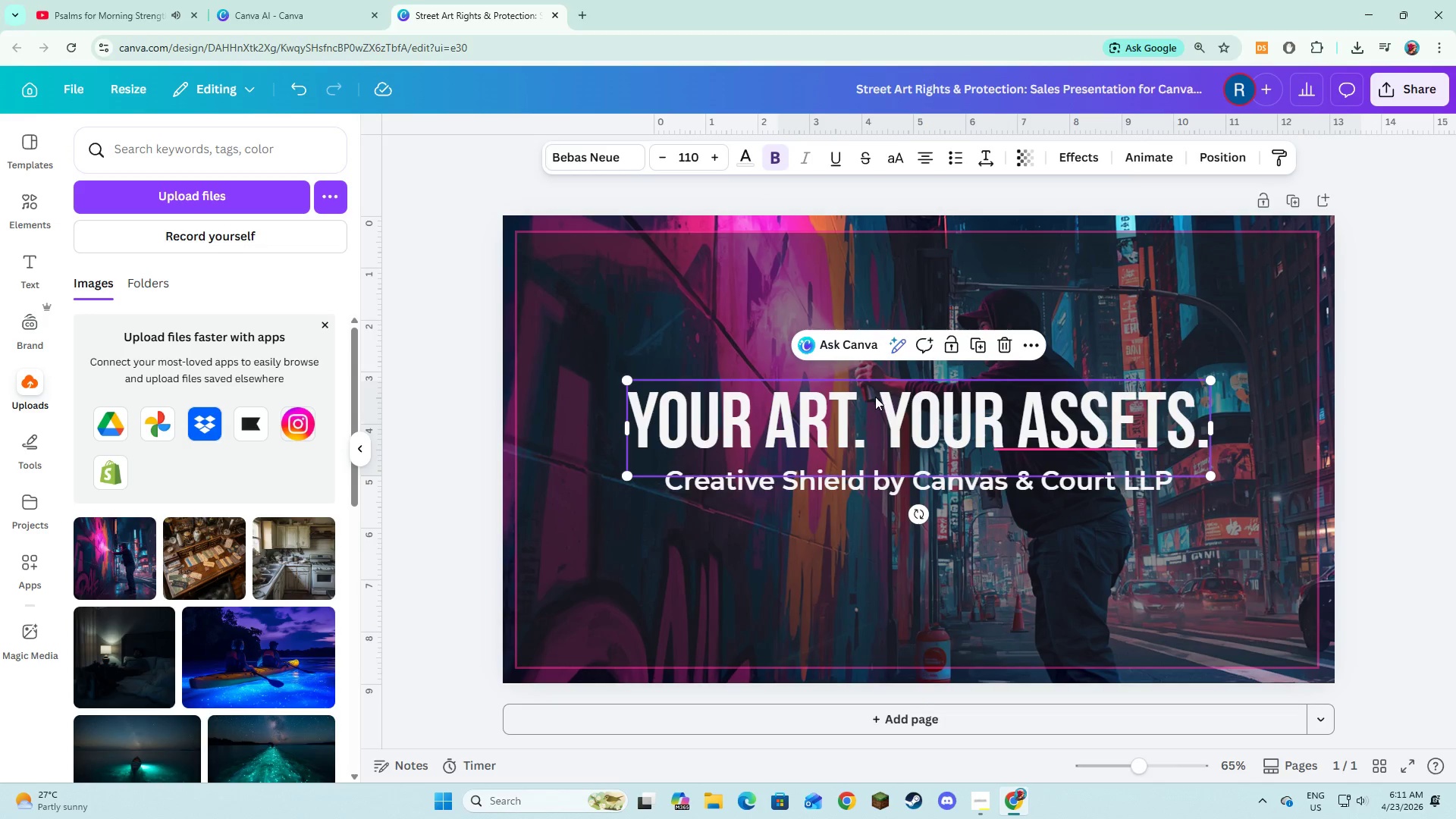 
left_click_drag(start_coordinate=[875, 397], to_coordinate=[873, 382])
 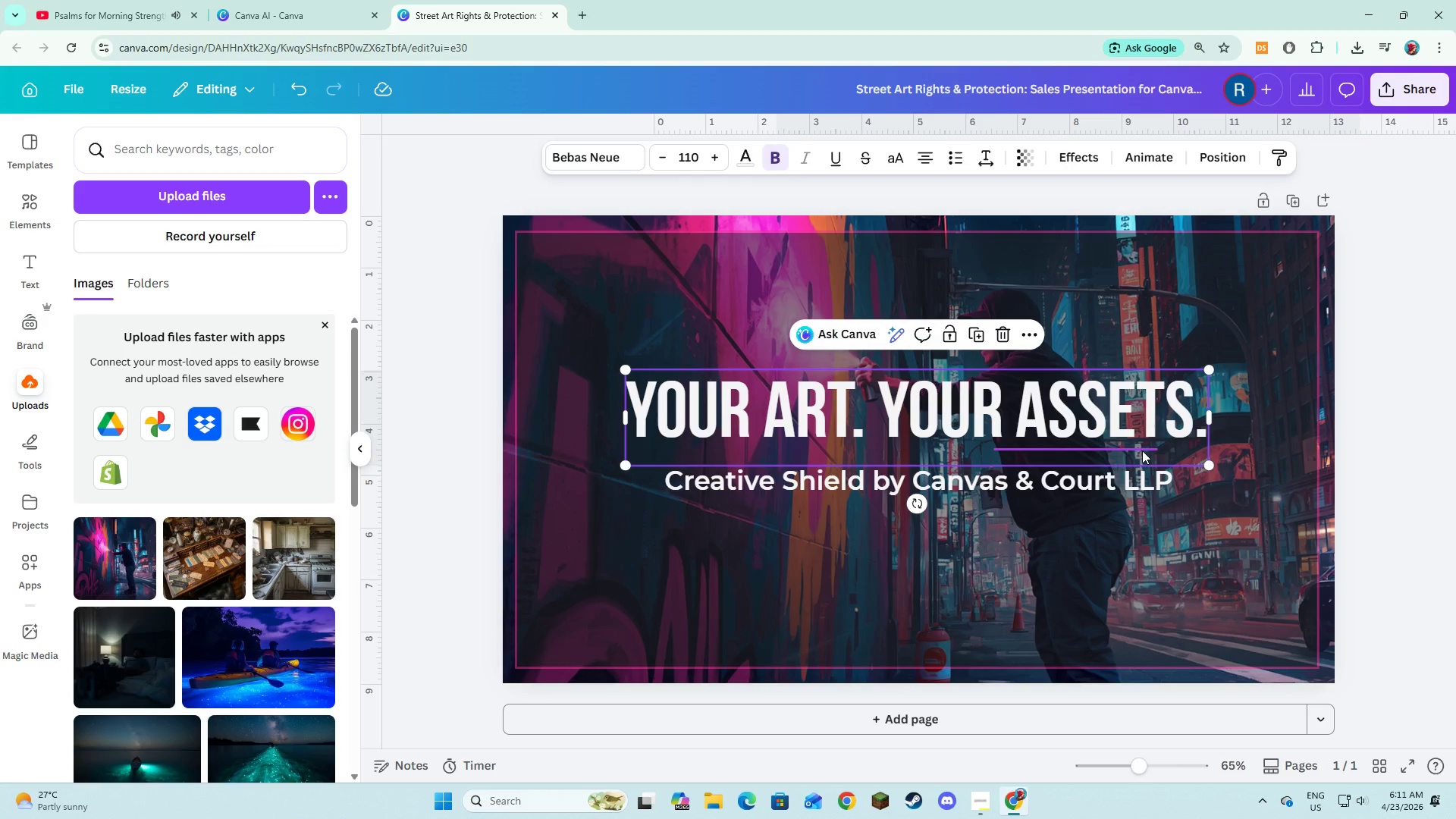 
left_click([1142, 450])
 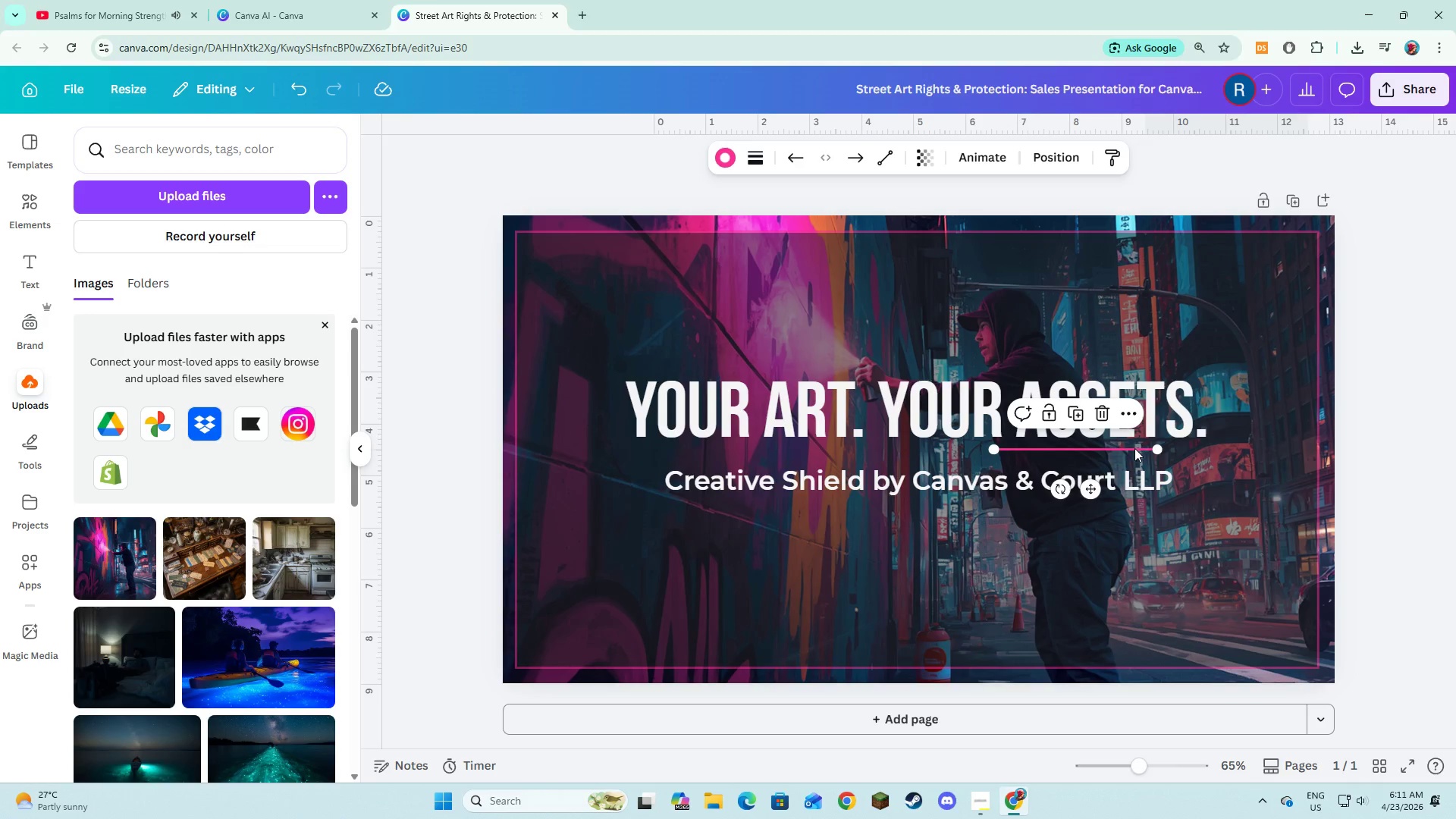 
left_click_drag(start_coordinate=[1134, 448], to_coordinate=[1156, 448])
 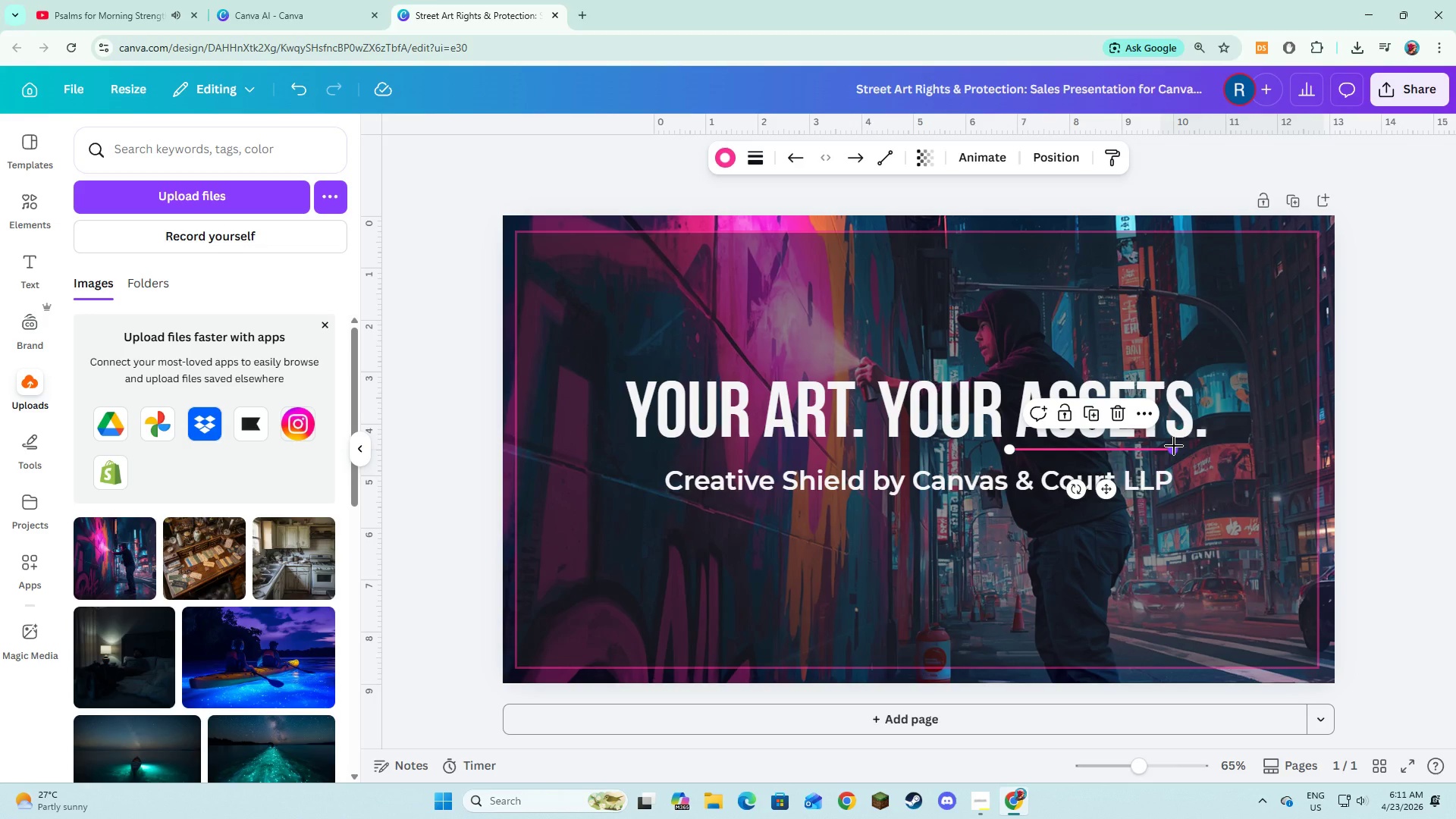 
left_click_drag(start_coordinate=[1174, 446], to_coordinate=[1197, 447])
 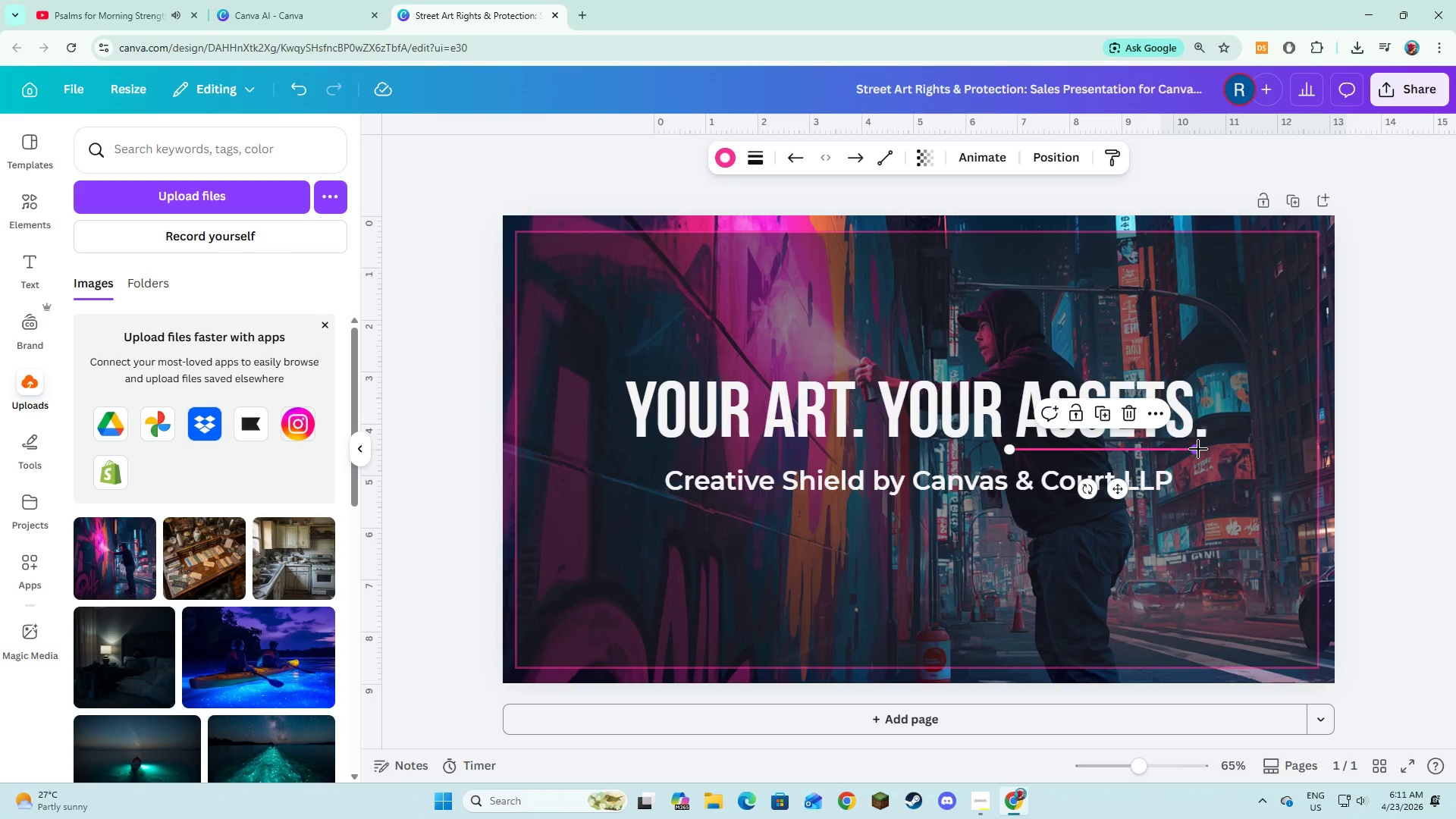 
left_click_drag(start_coordinate=[1197, 449], to_coordinate=[1211, 449])
 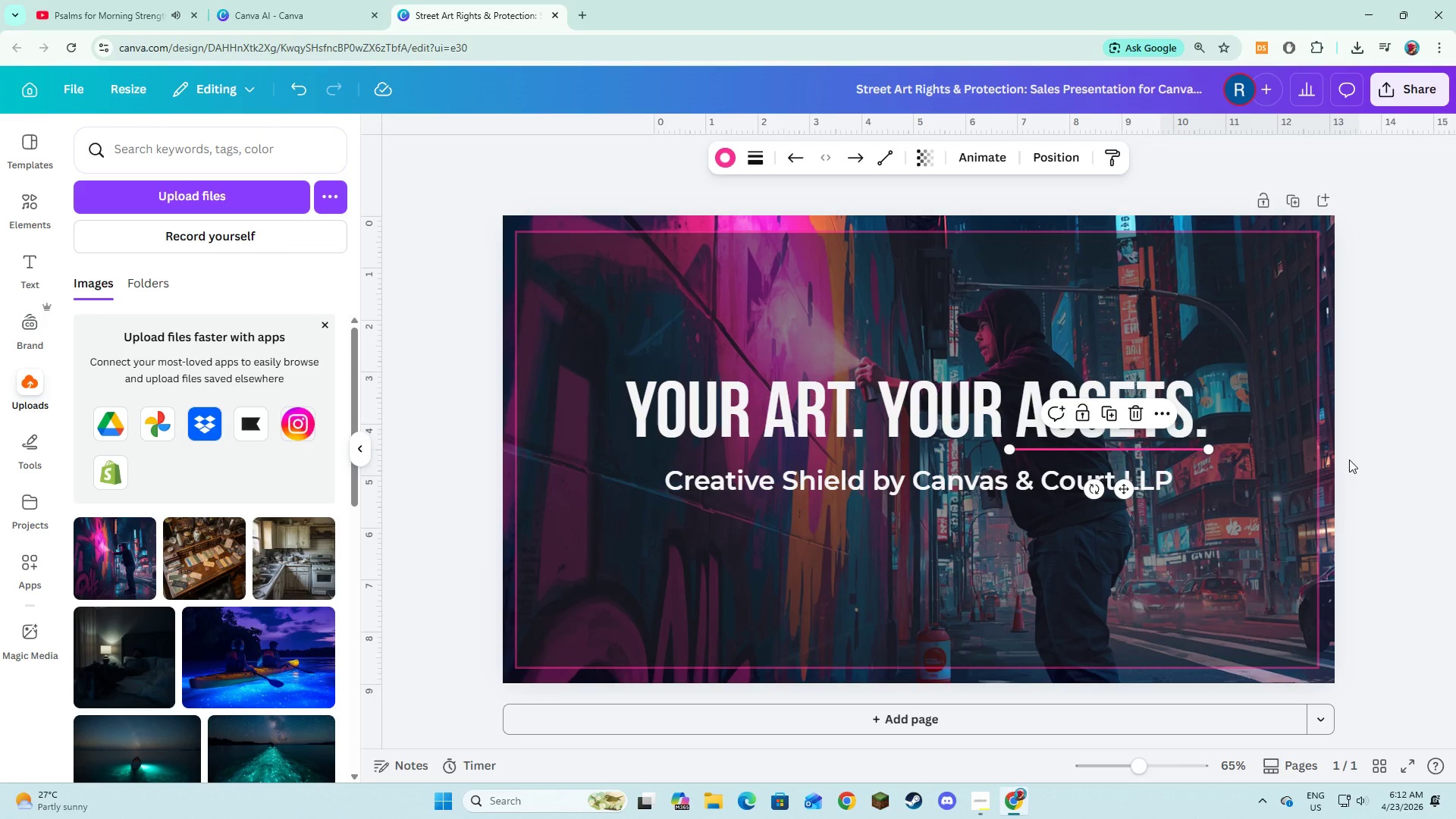 
left_click([1349, 460])
 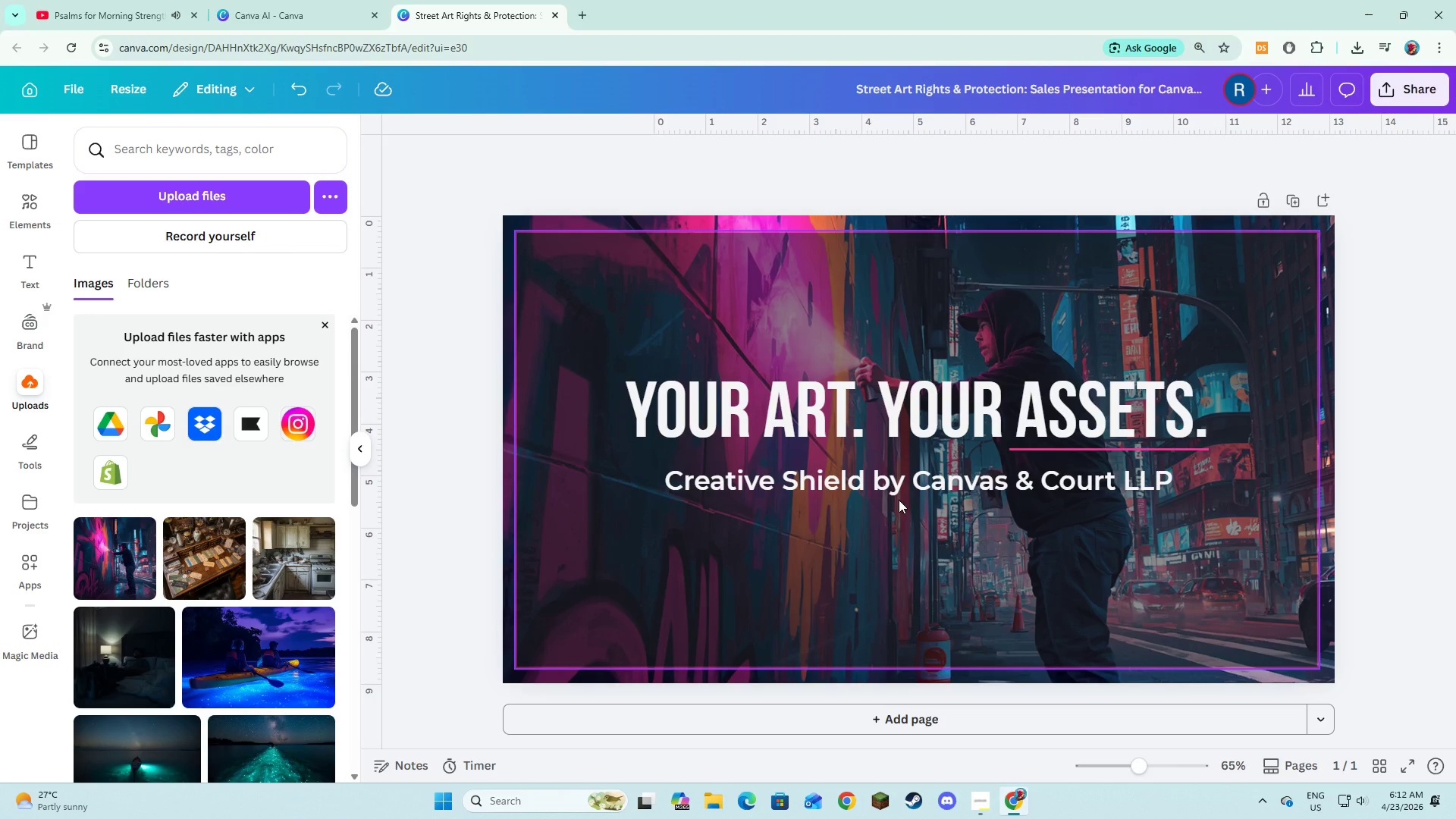 
left_click([443, 538])
 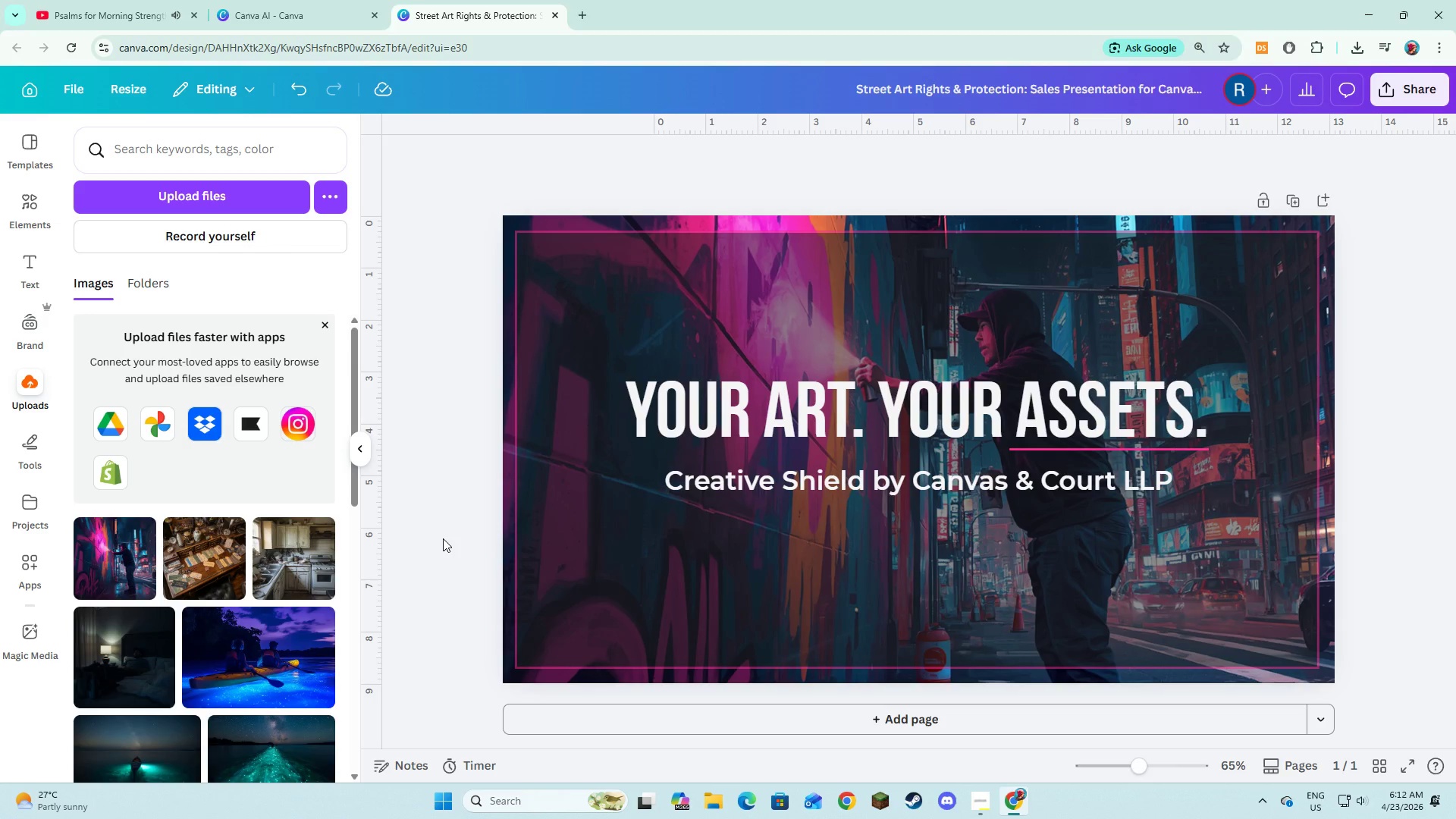 
scroll: coordinate [461, 526], scroll_direction: down, amount: 3.0
 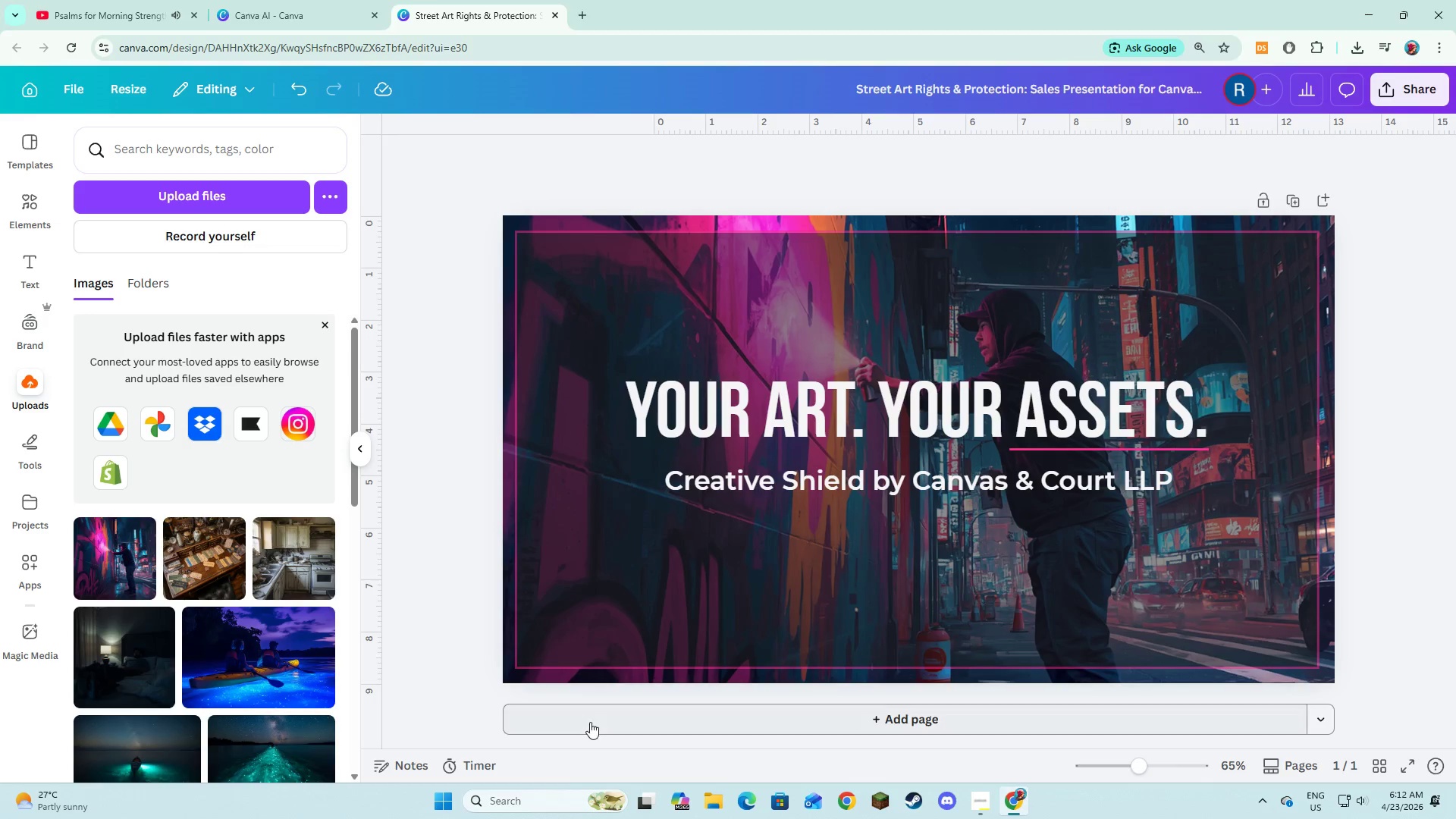 
left_click([590, 722])
 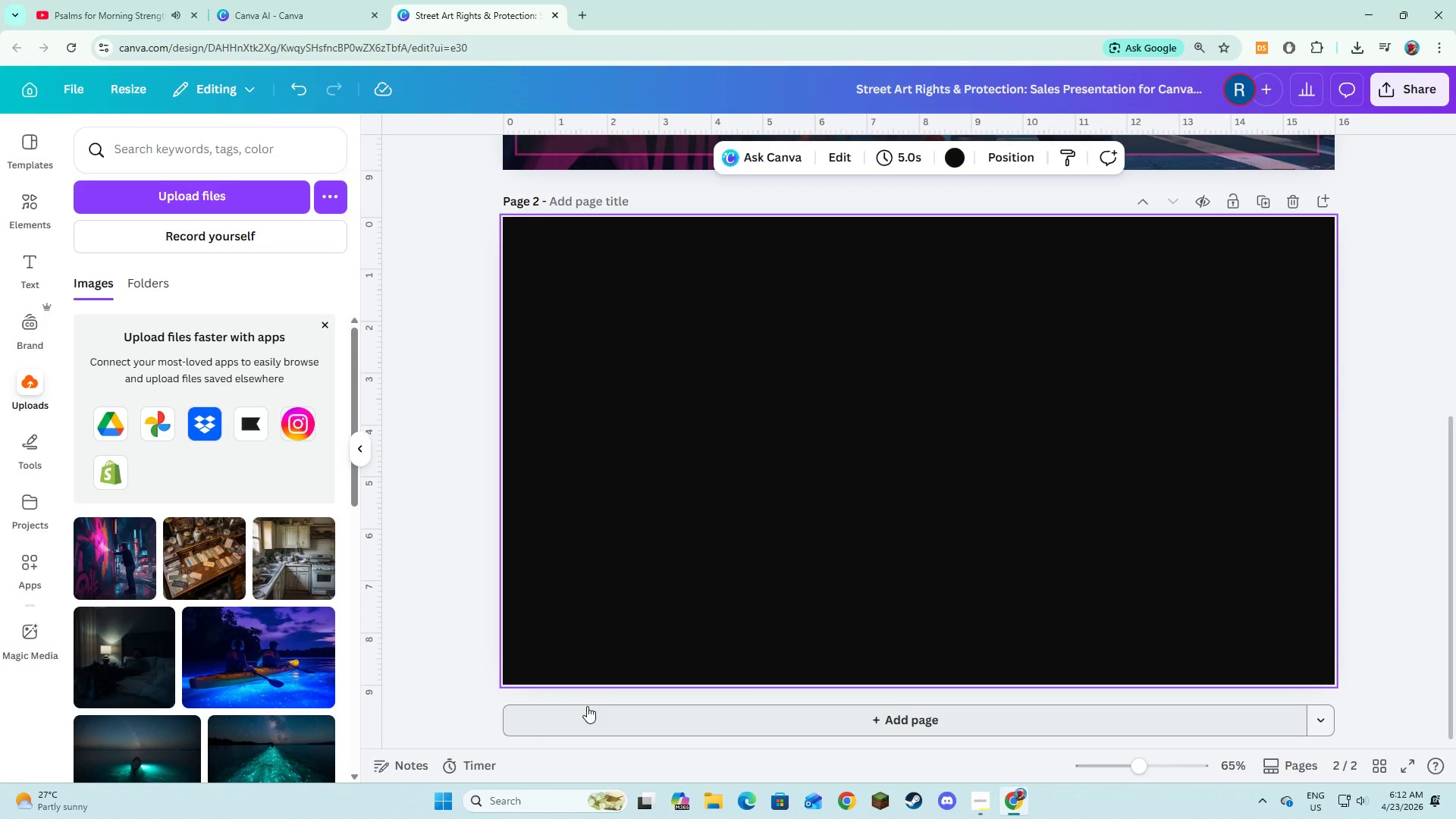 
wait(11.78)
 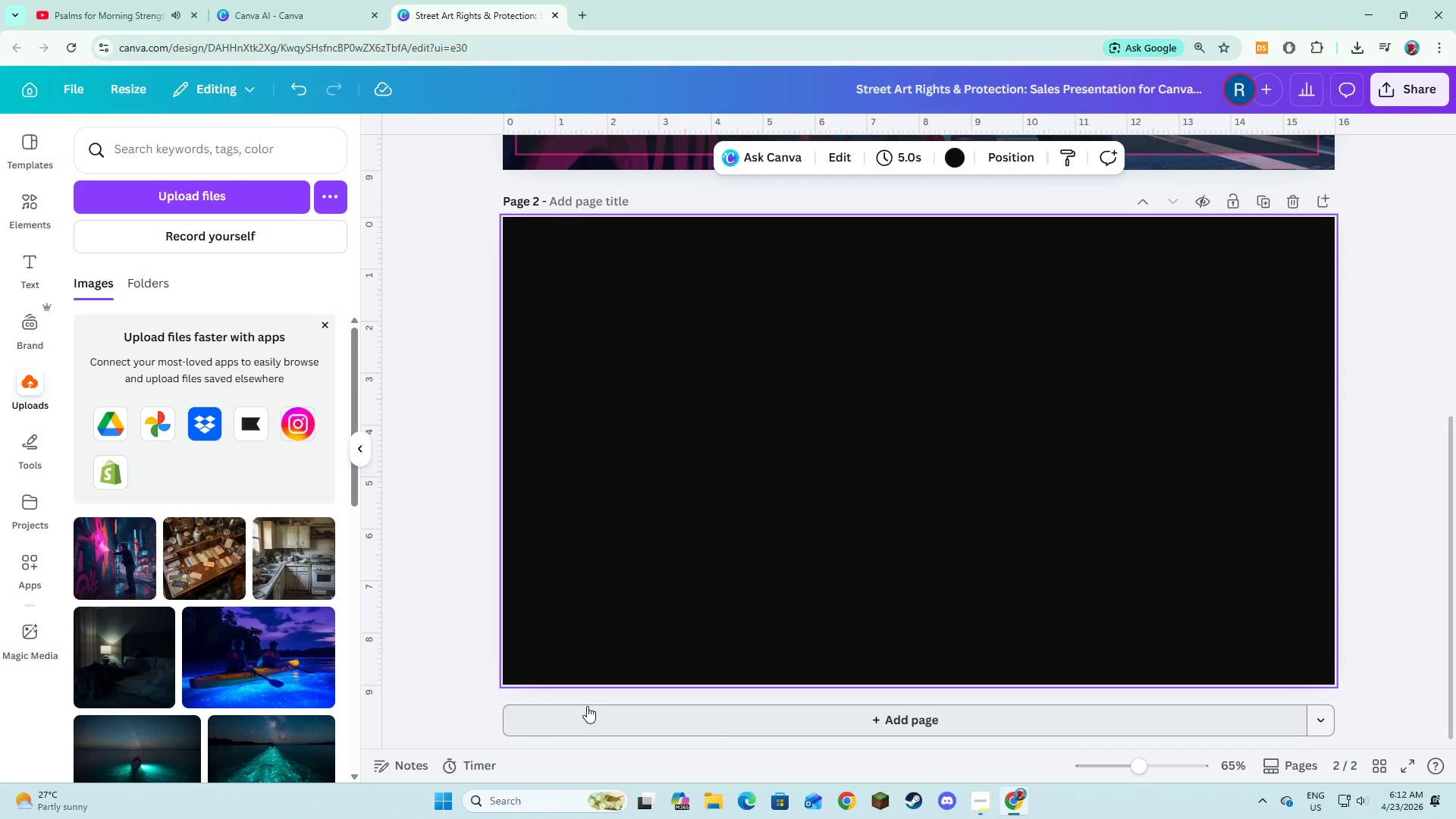 
key(Alt+AltLeft)
 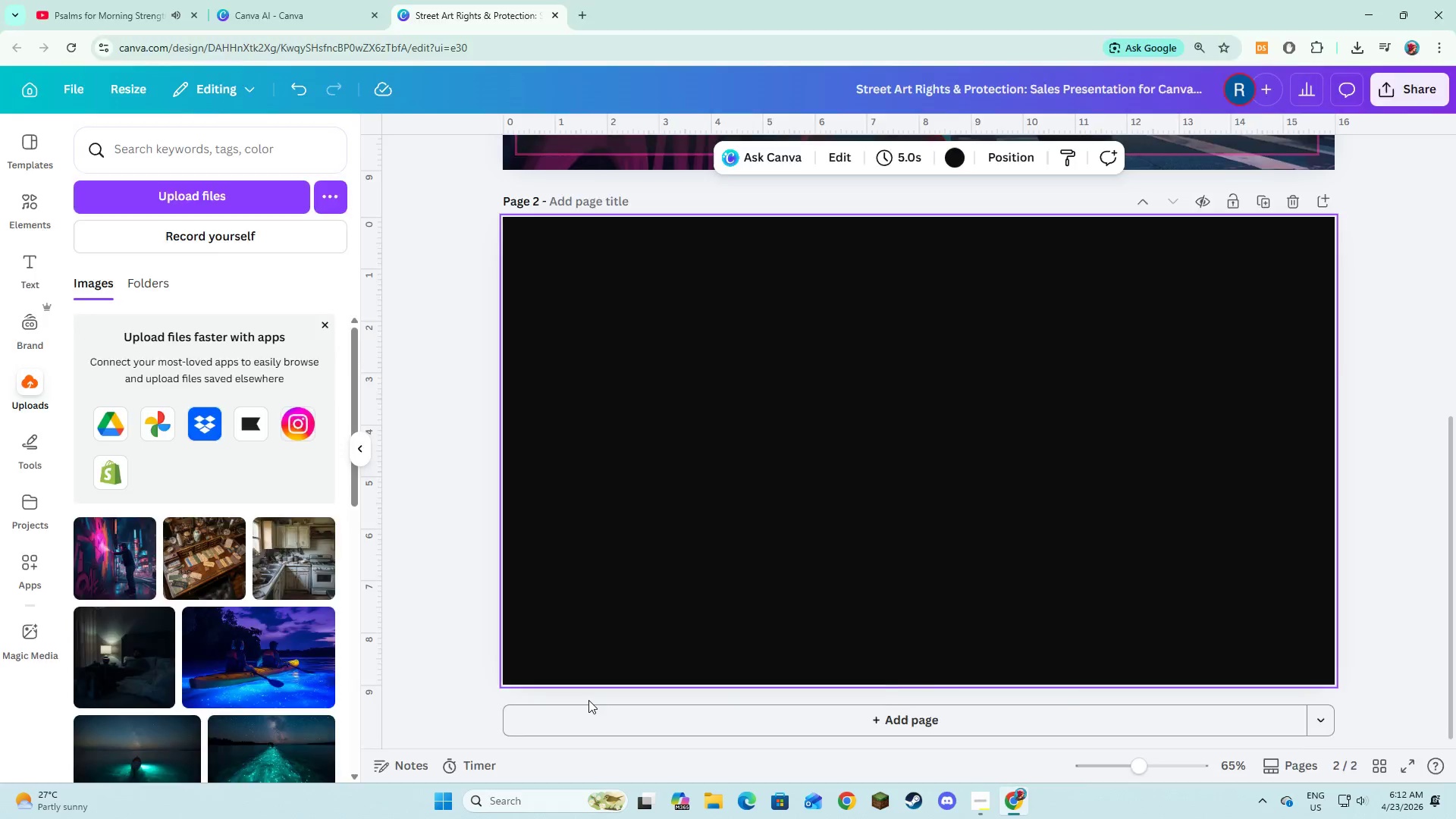 
key(Alt+Tab)